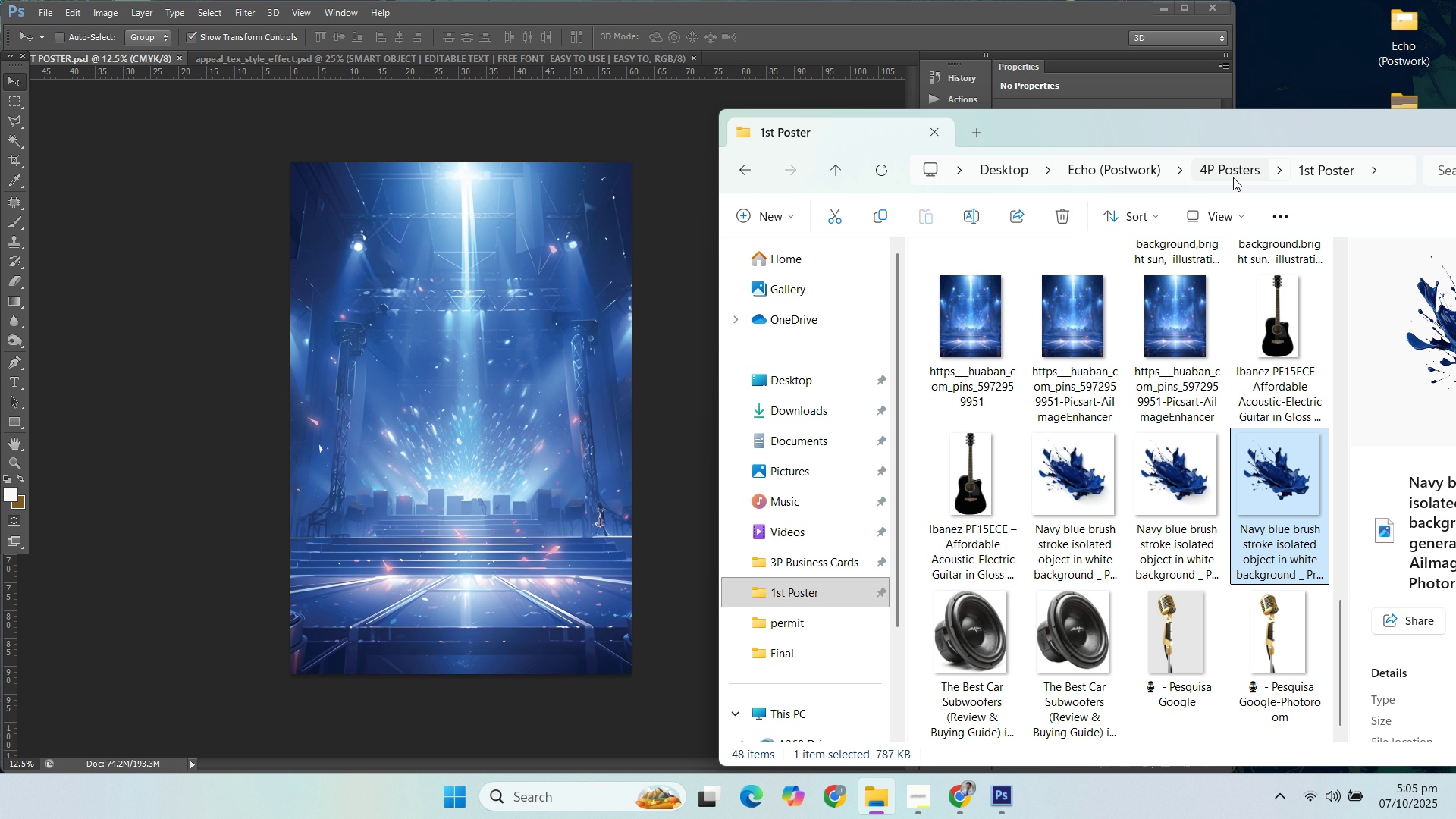 
scroll: coordinate [1244, 370], scroll_direction: up, amount: 8.0
 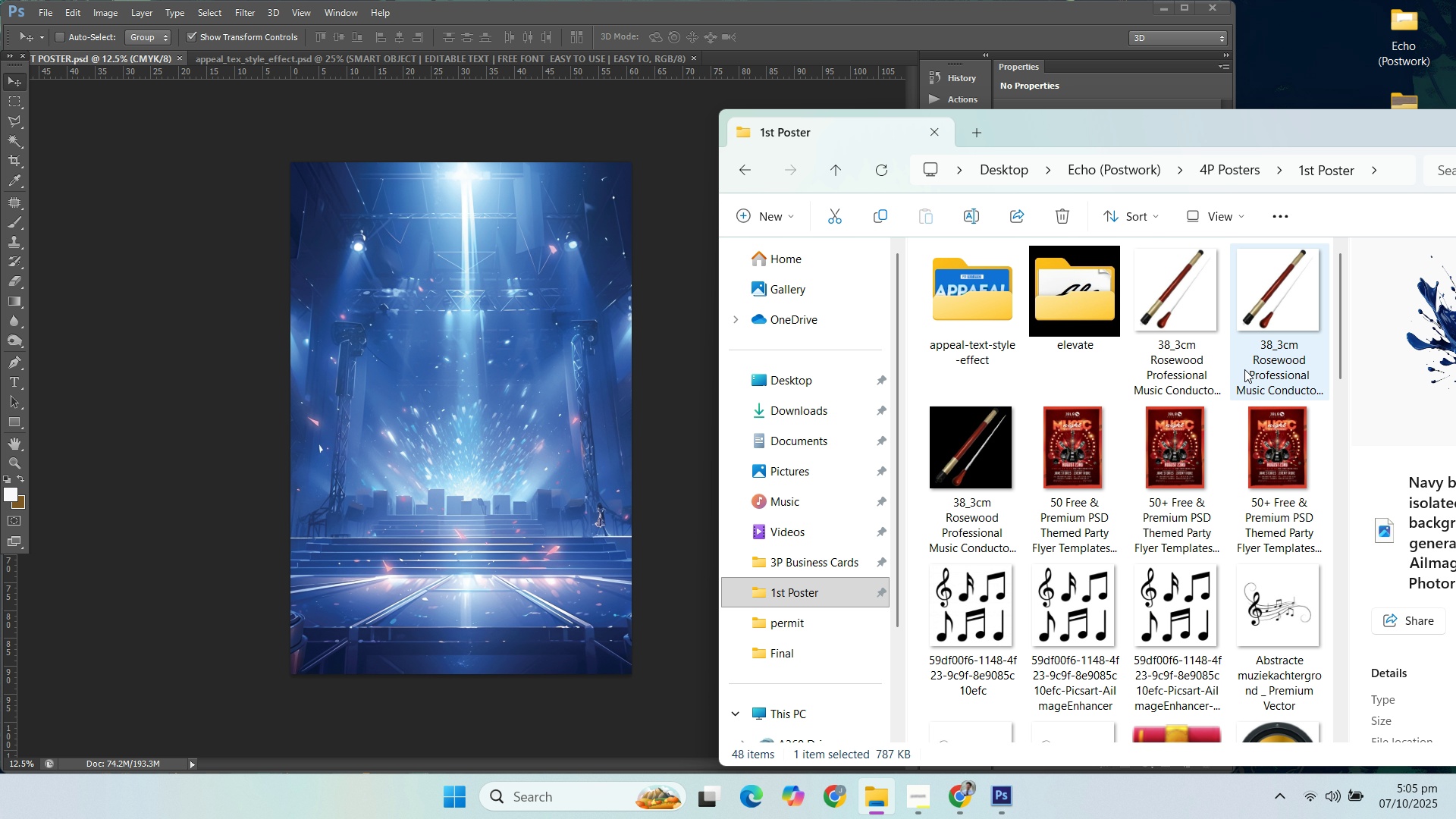 
scroll: coordinate [1250, 375], scroll_direction: down, amount: 12.0
 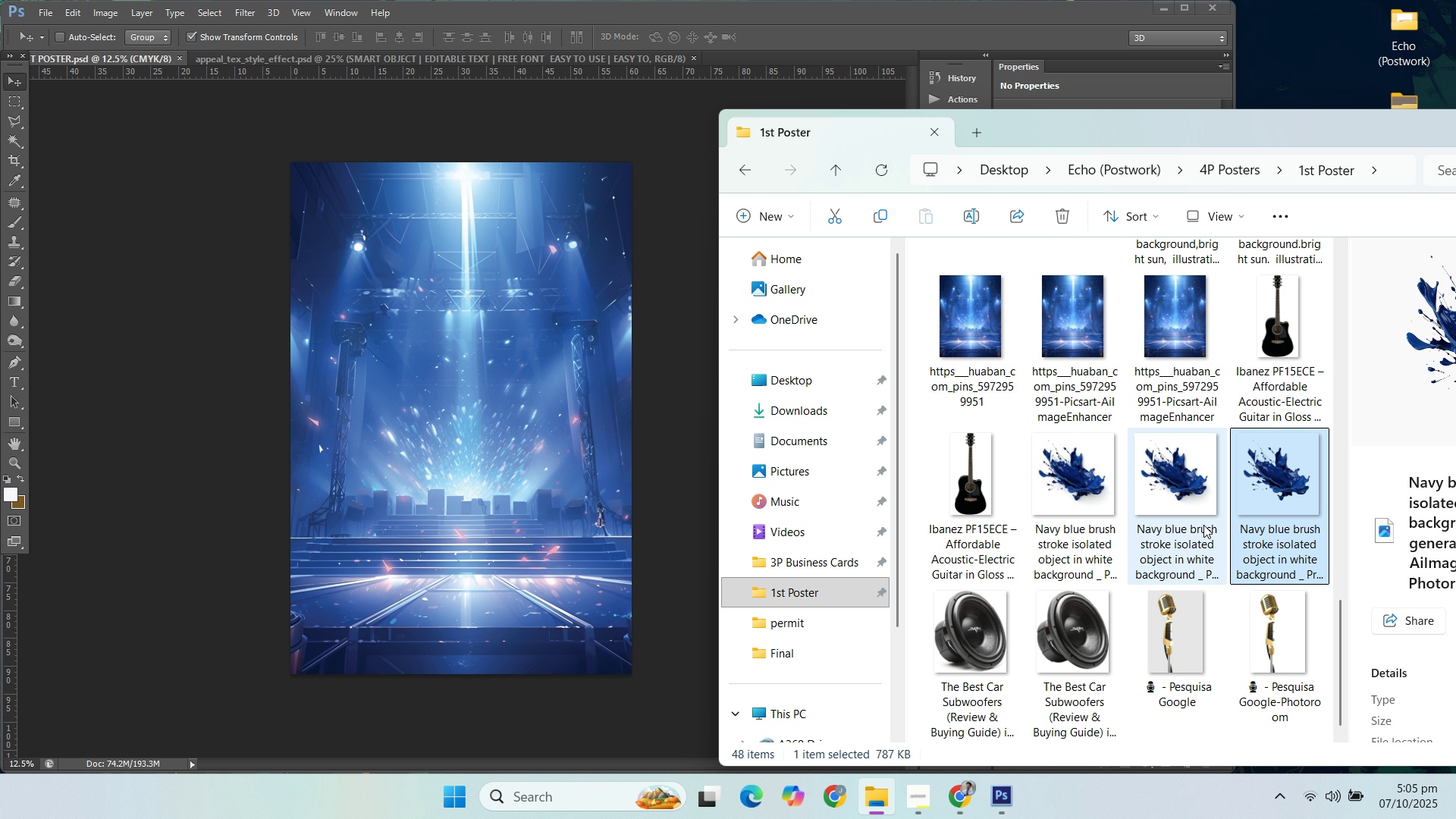 
left_click([1203, 525])
 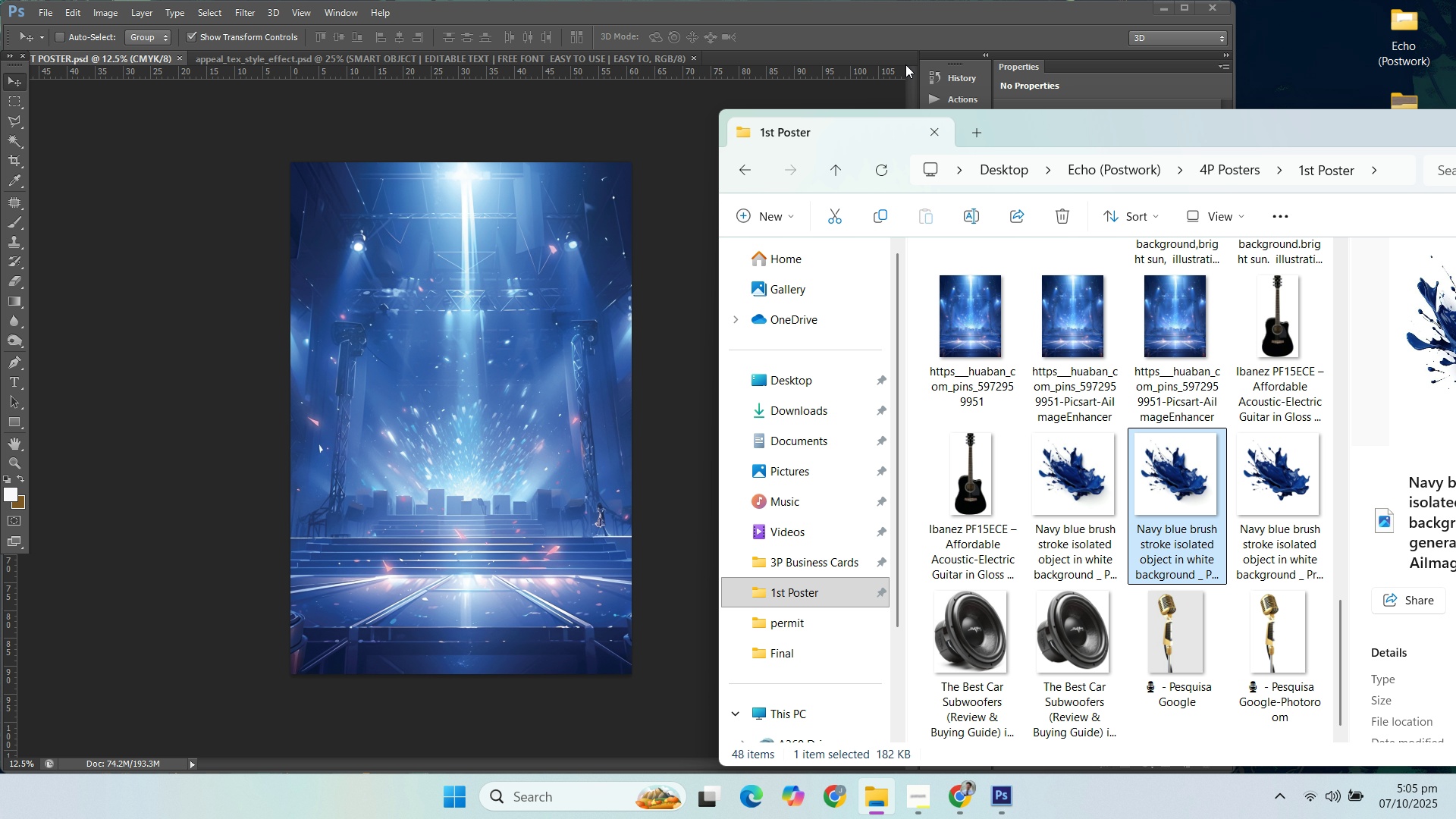 
left_click([884, 14])
 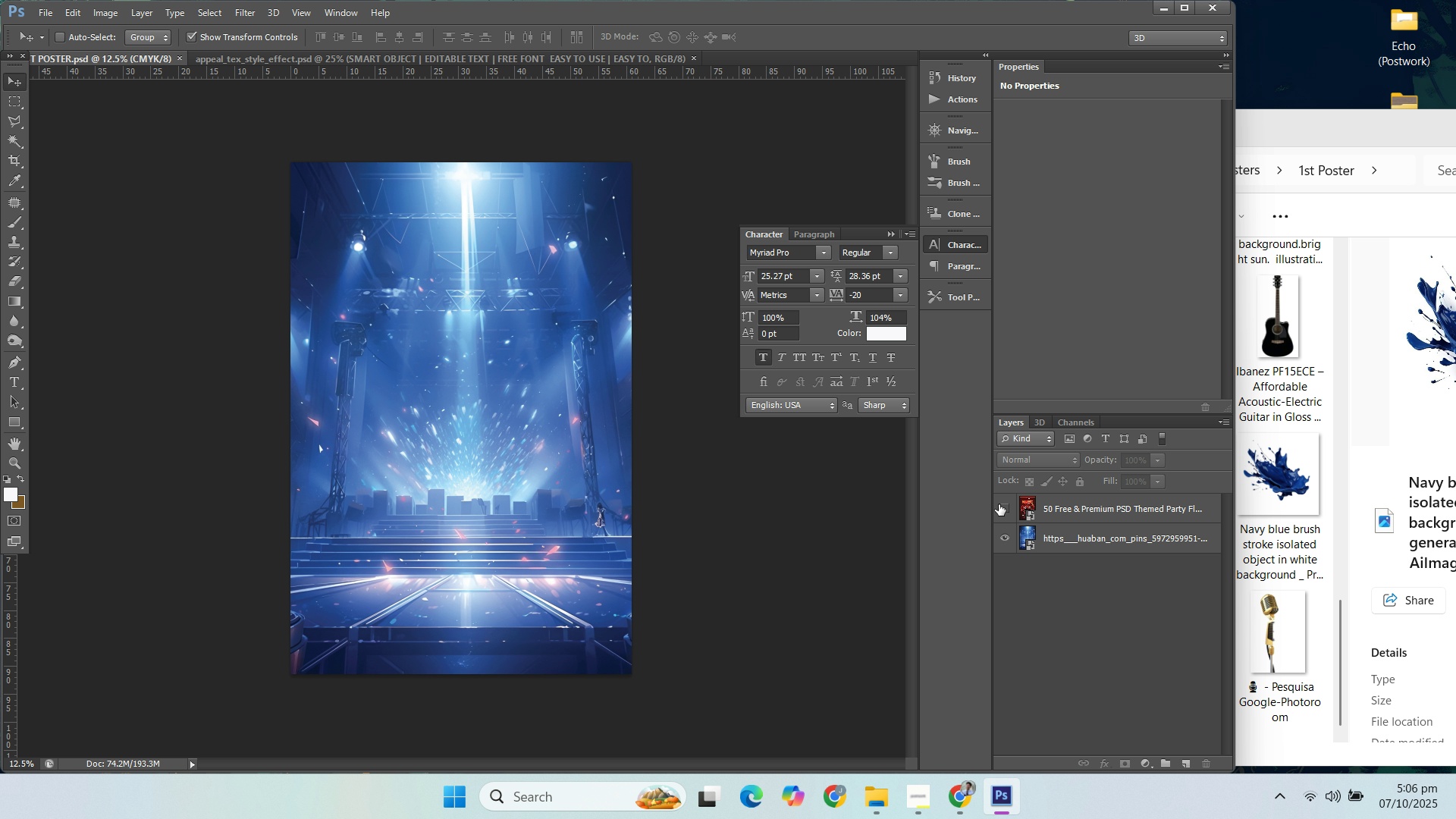 
left_click([1002, 503])
 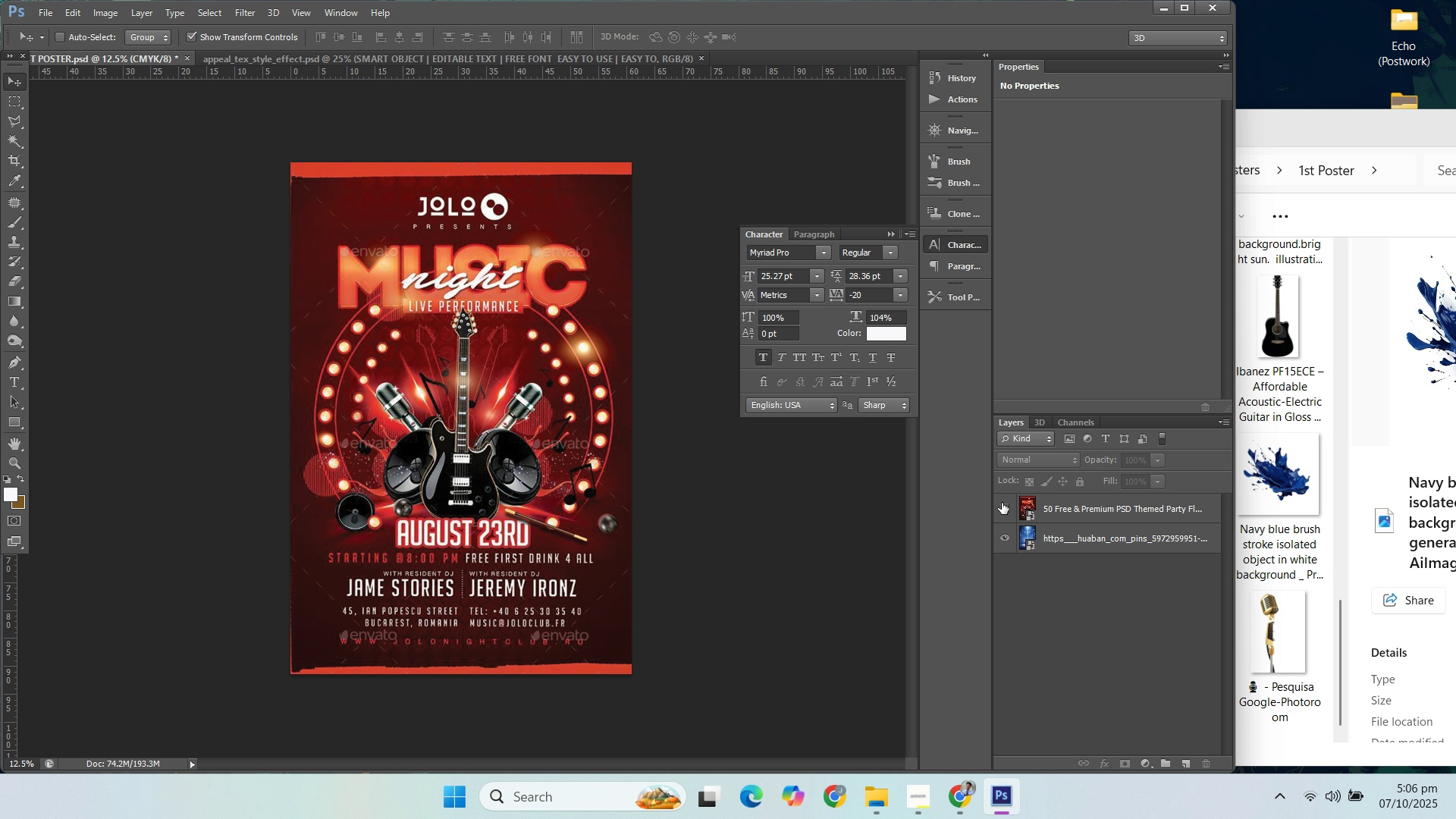 
left_click([1002, 503])
 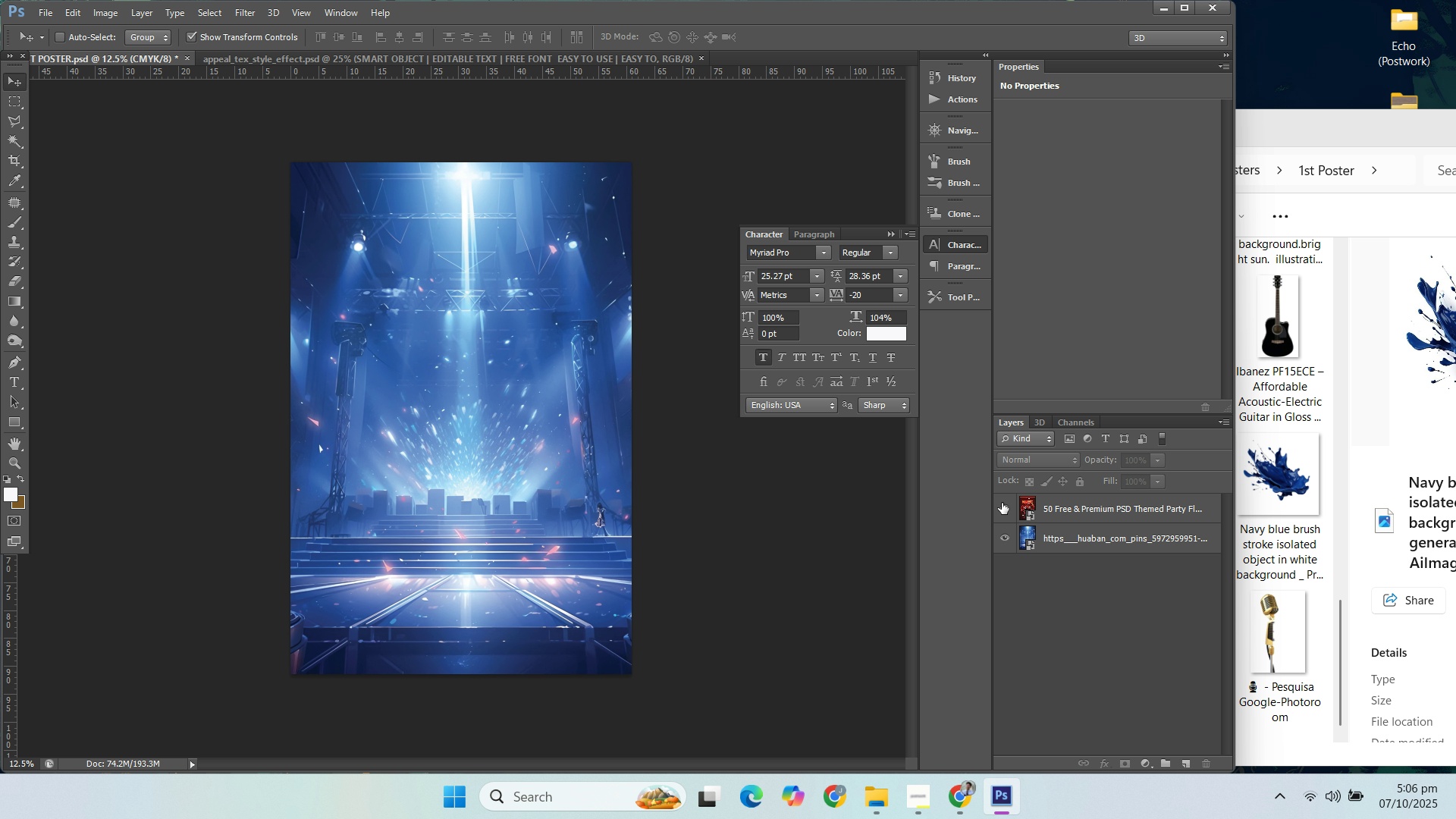 
left_click([1002, 503])
 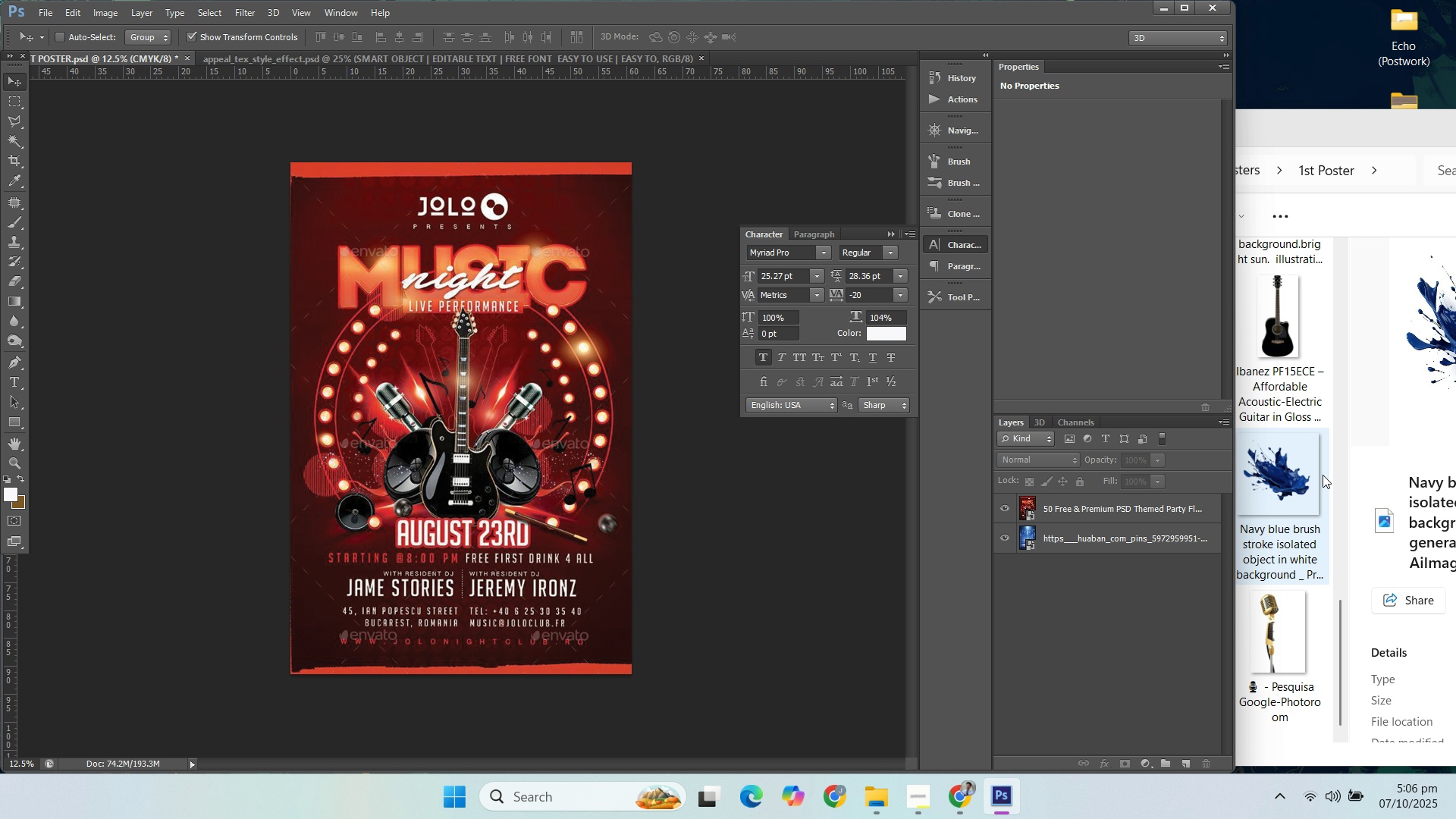 
double_click([1303, 352])
 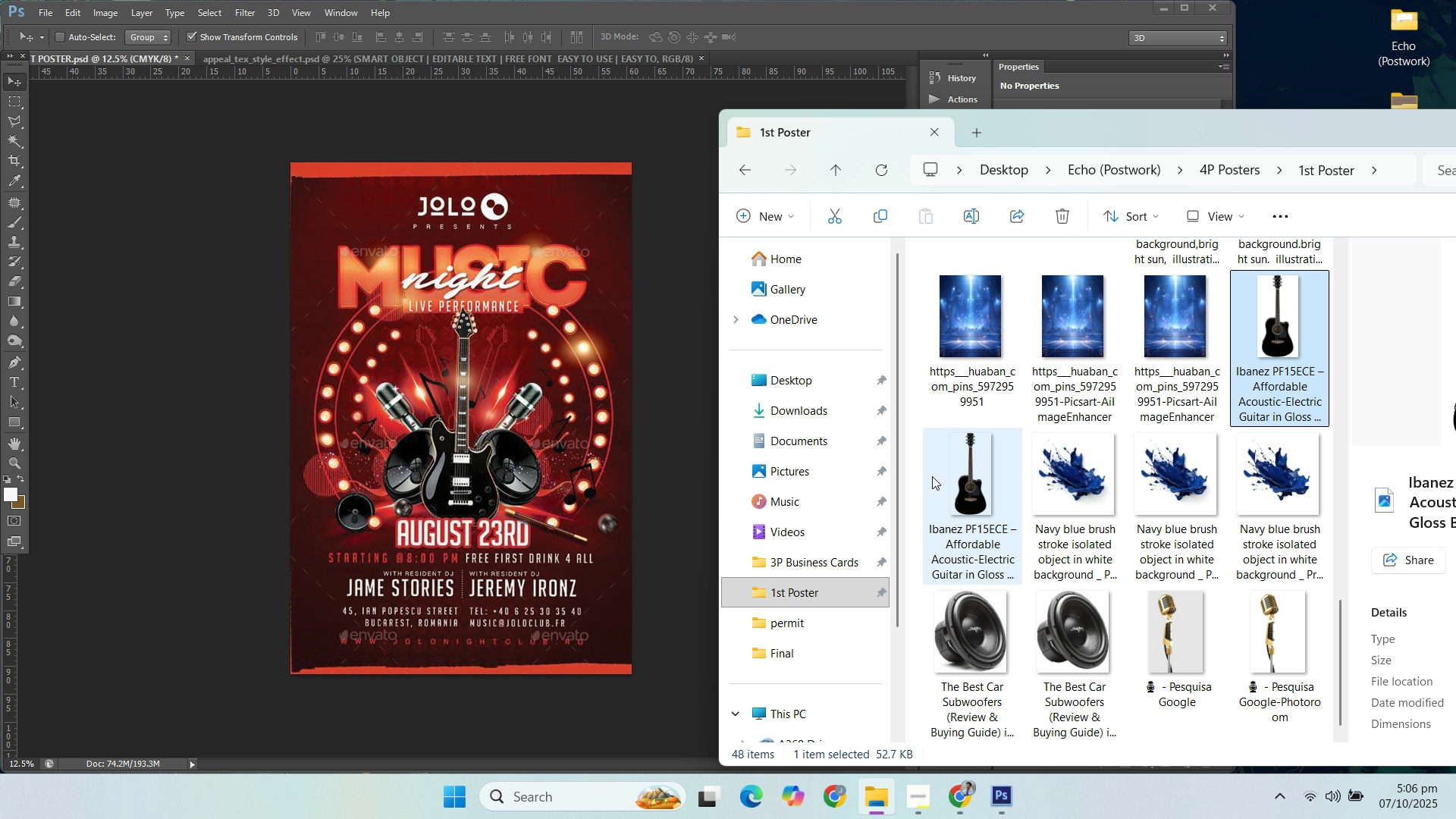 
left_click_drag(start_coordinate=[958, 490], to_coordinate=[964, 488])
 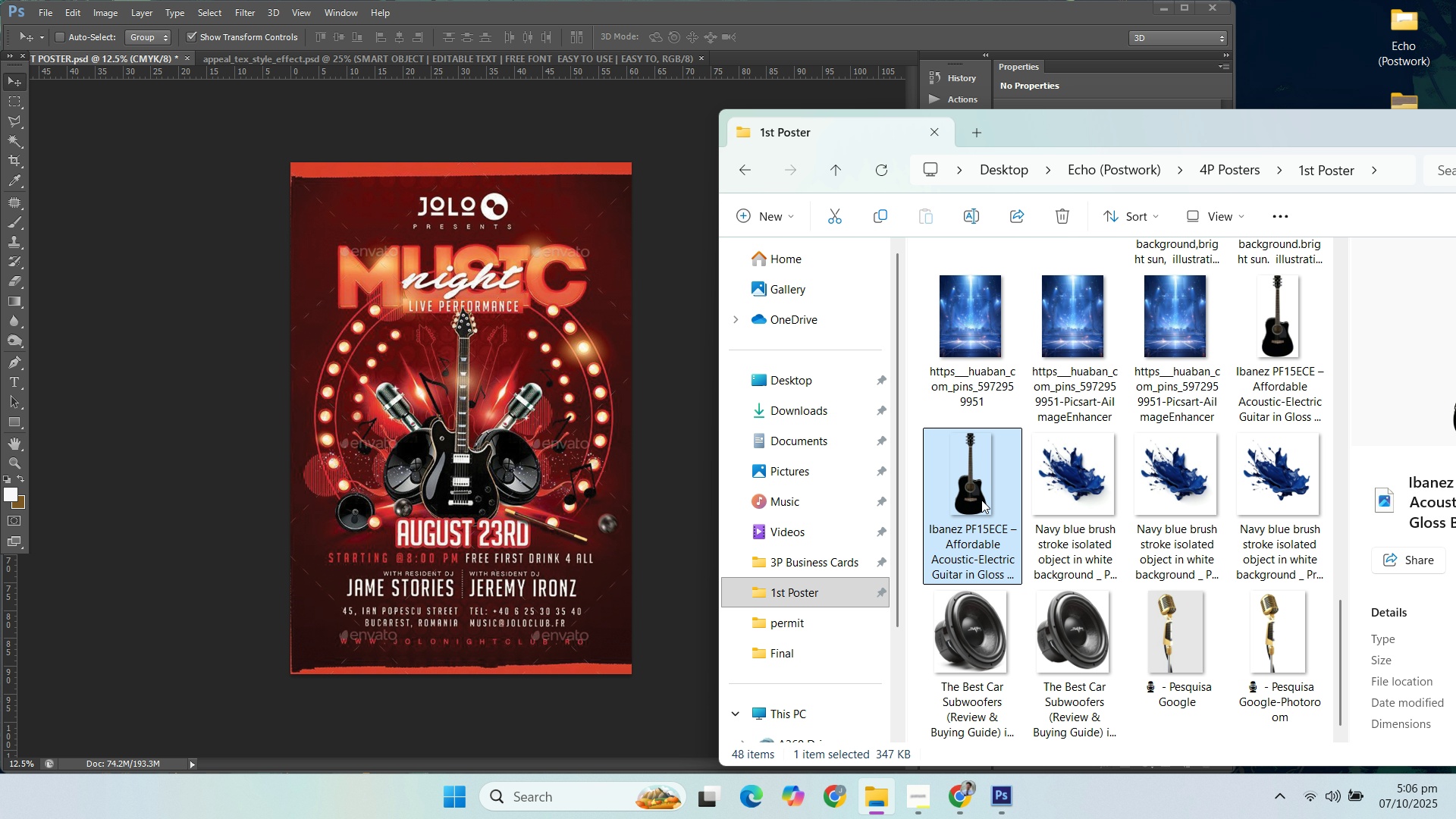 
left_click_drag(start_coordinate=[982, 496], to_coordinate=[471, 451])
 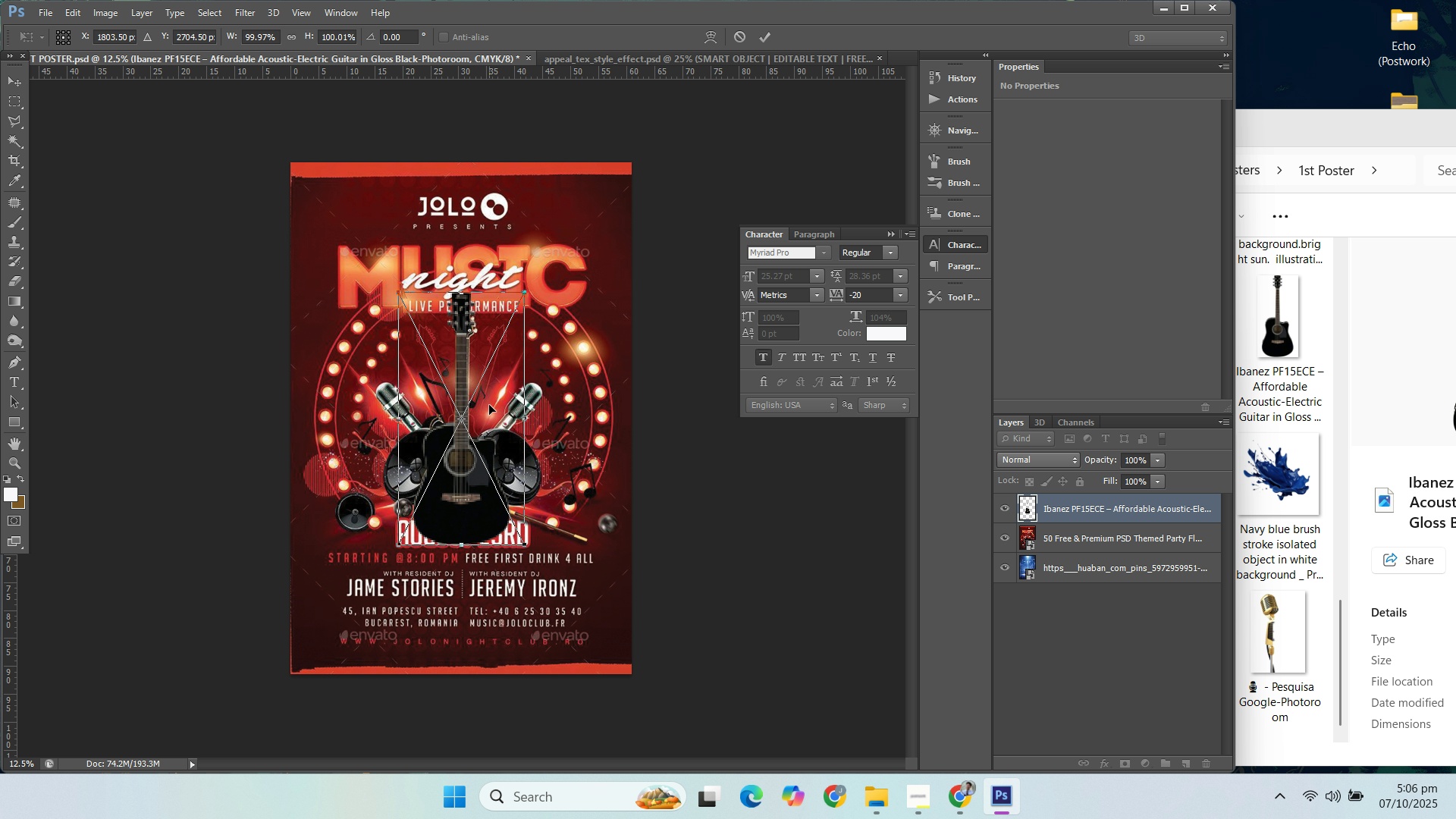 
key(Enter)
 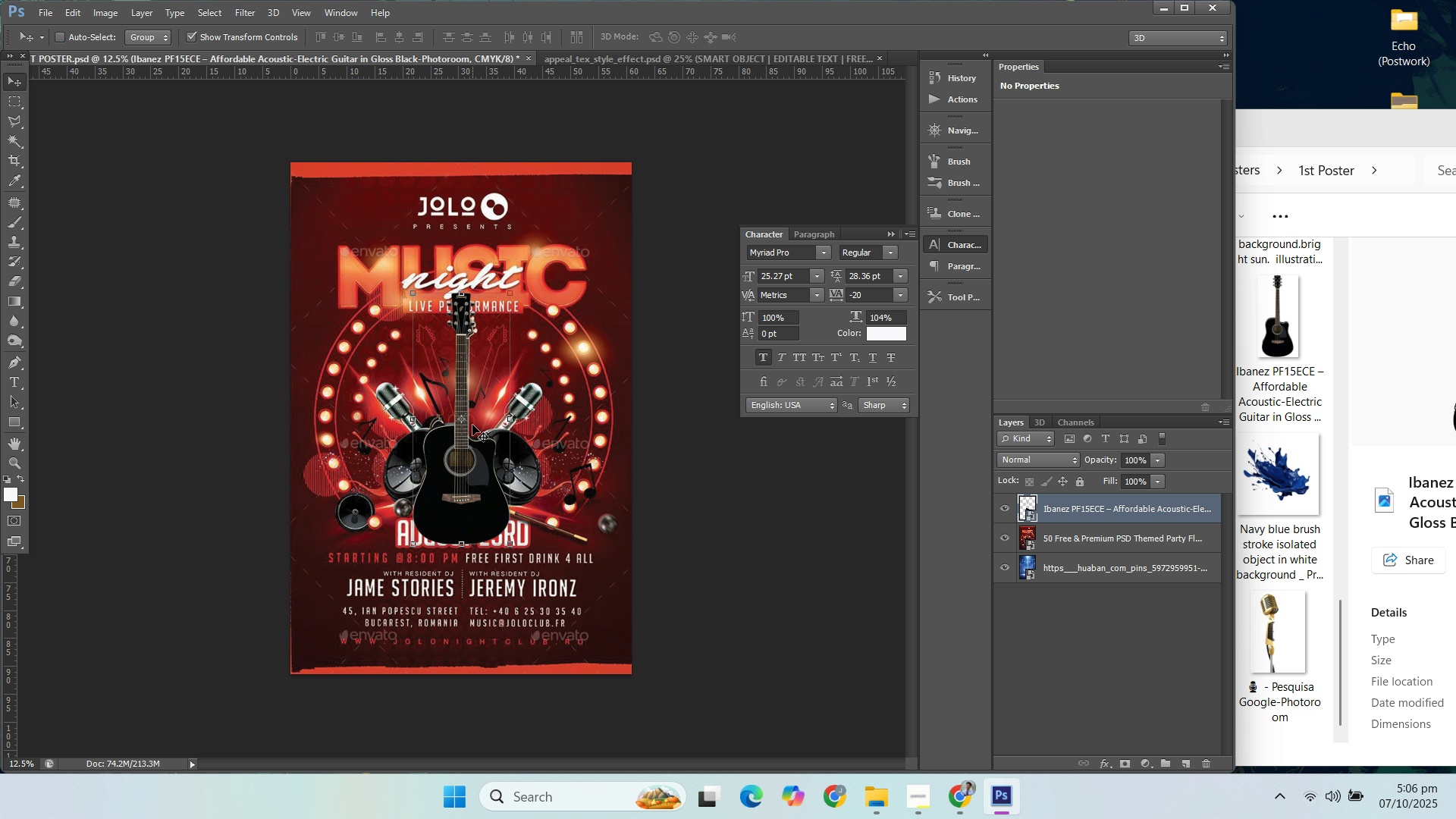 
wait(8.58)
 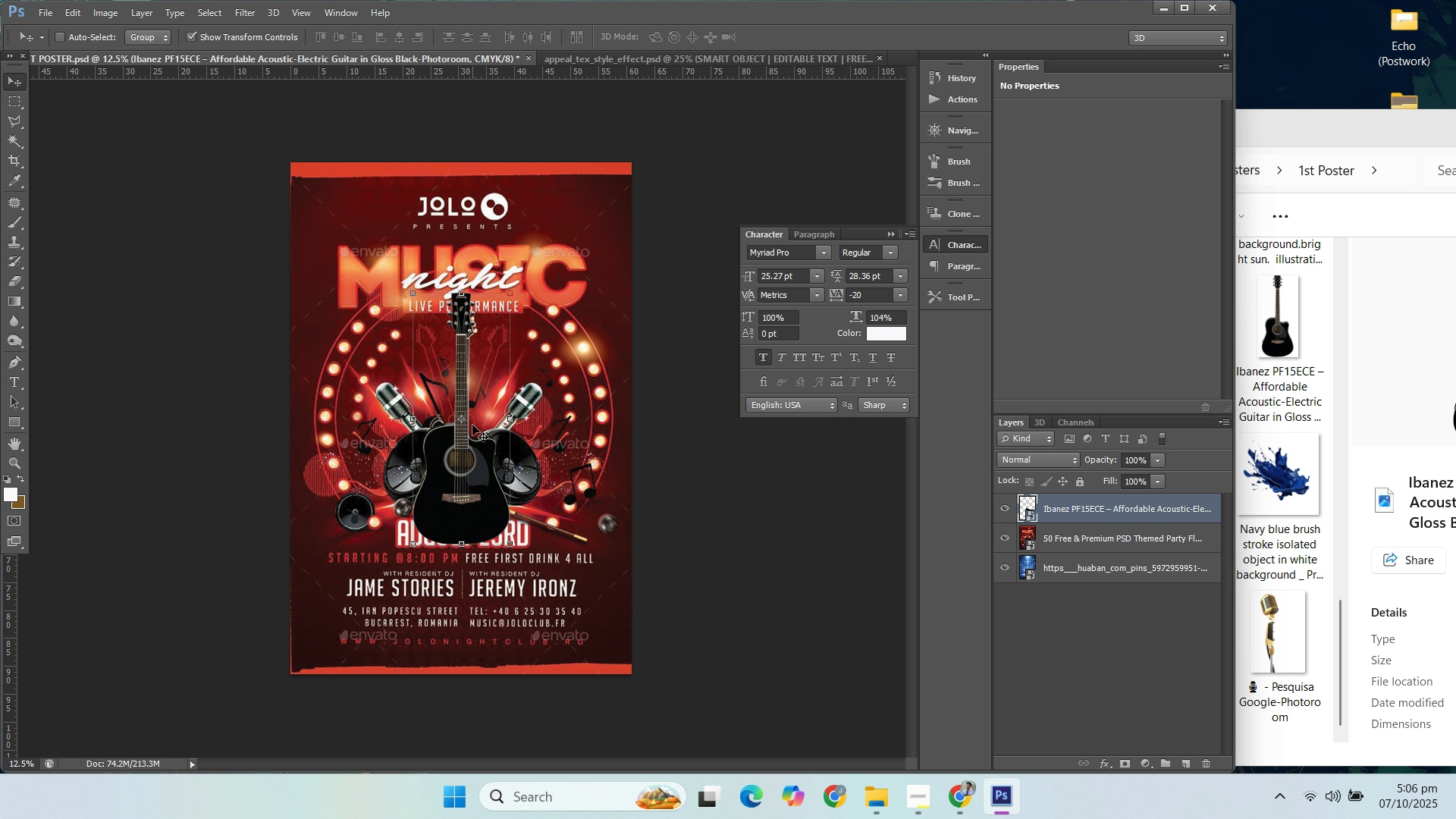 
left_click([1287, 485])
 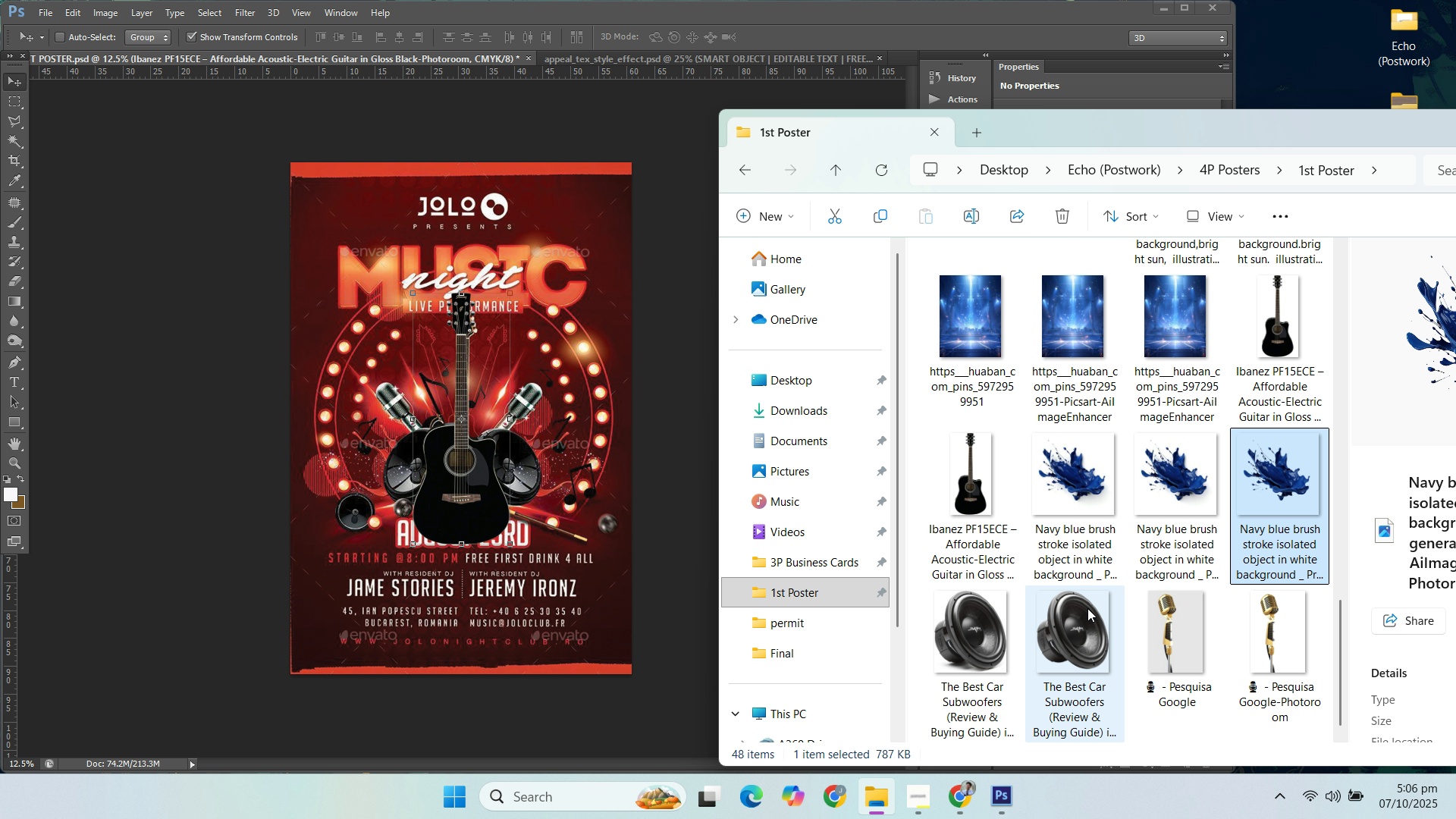 
left_click([1090, 613])
 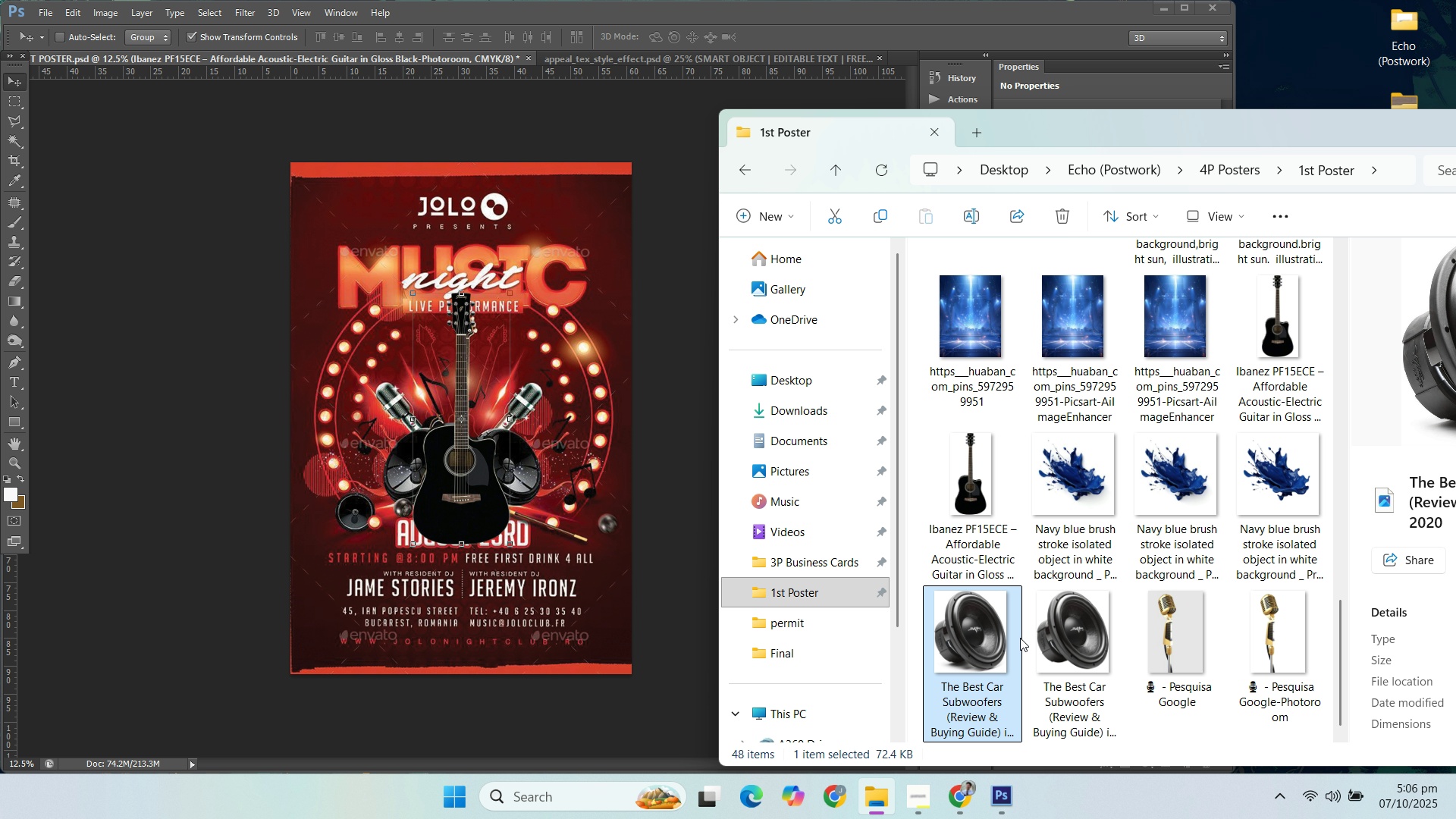 
double_click([1048, 638])
 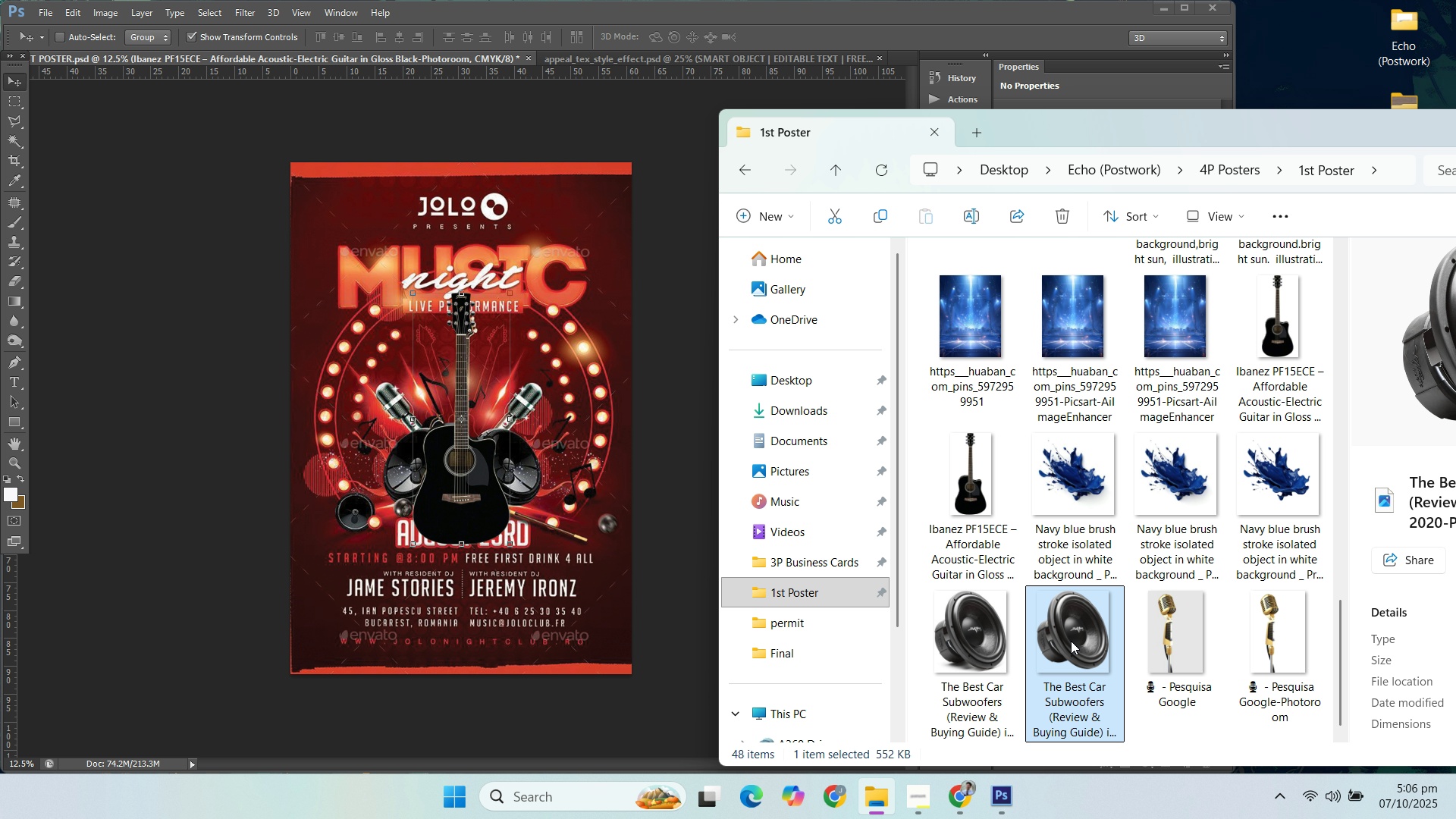 
left_click_drag(start_coordinate=[1075, 645], to_coordinate=[522, 453])
 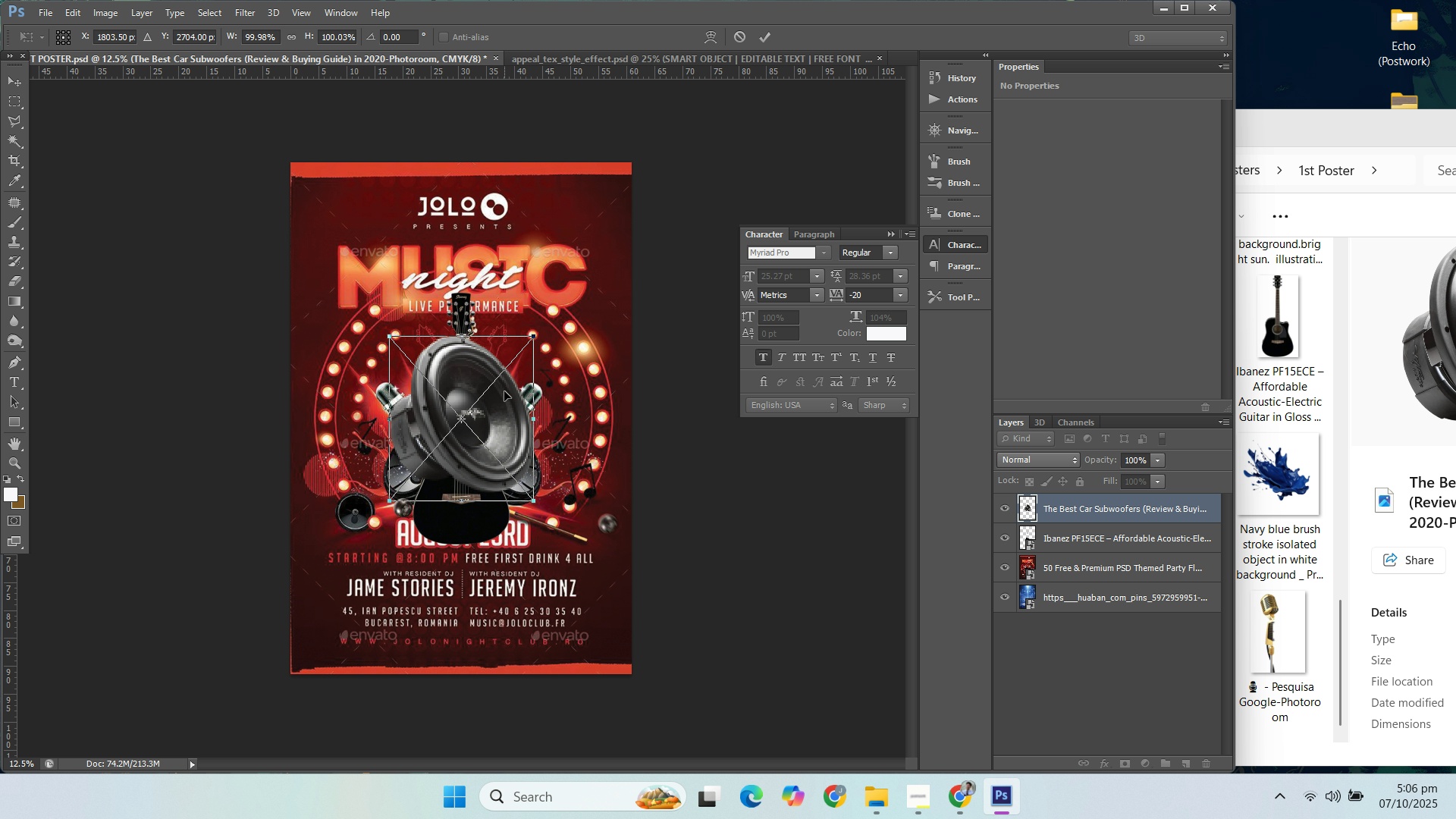 
left_click_drag(start_coordinate=[1104, 509], to_coordinate=[1085, 547])
 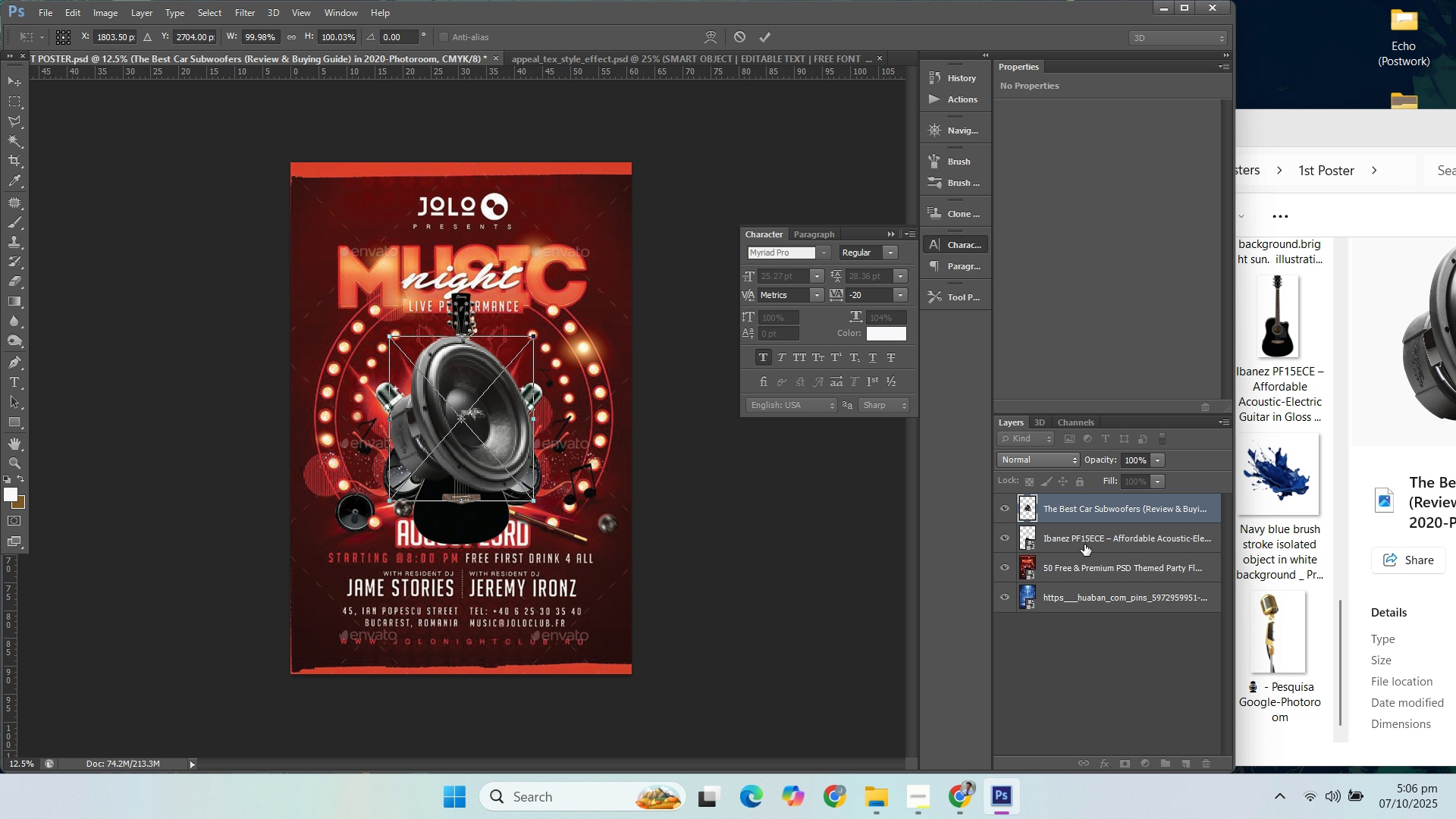 
key(Enter)
 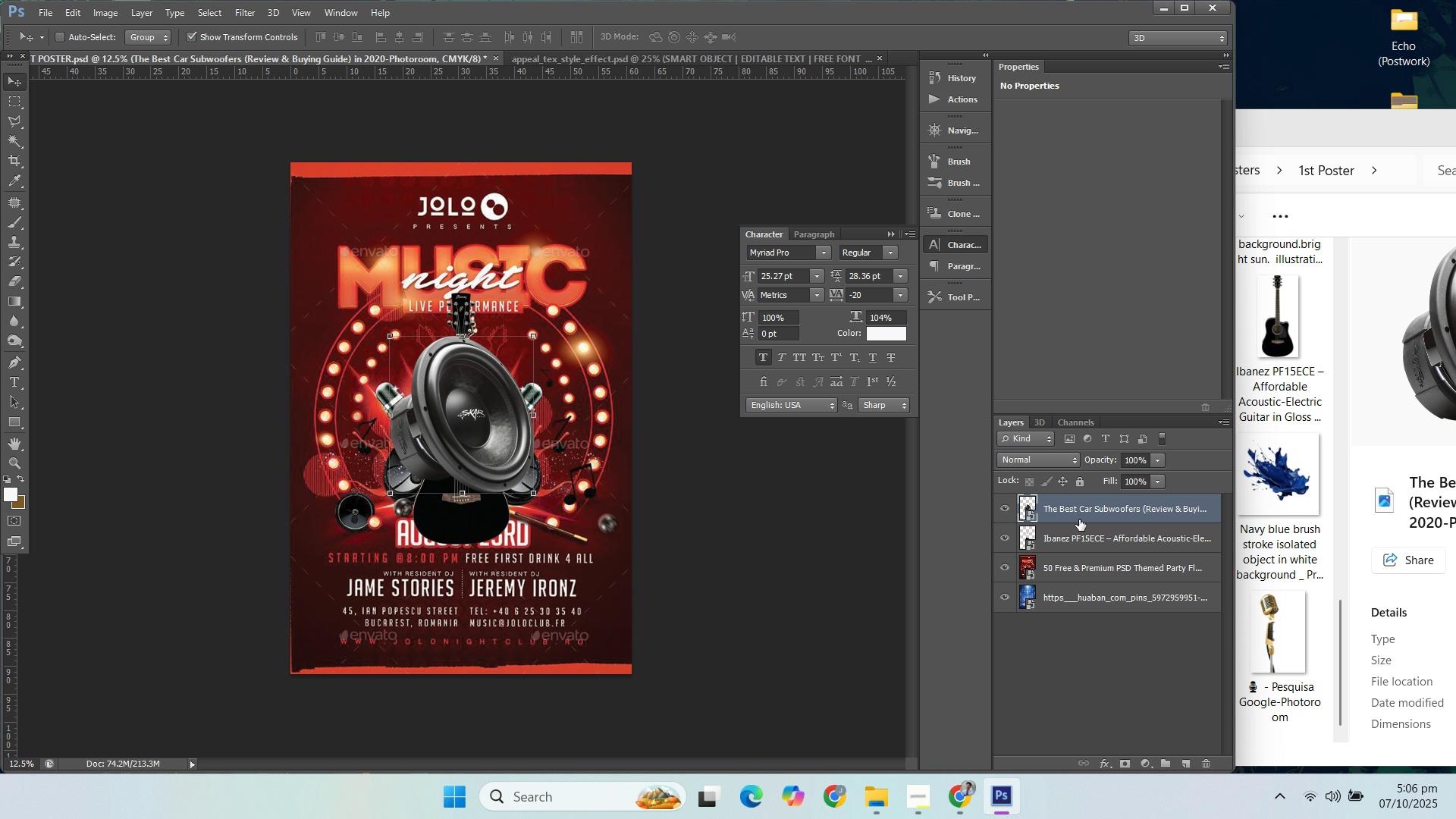 
left_click_drag(start_coordinate=[1070, 512], to_coordinate=[1066, 549])
 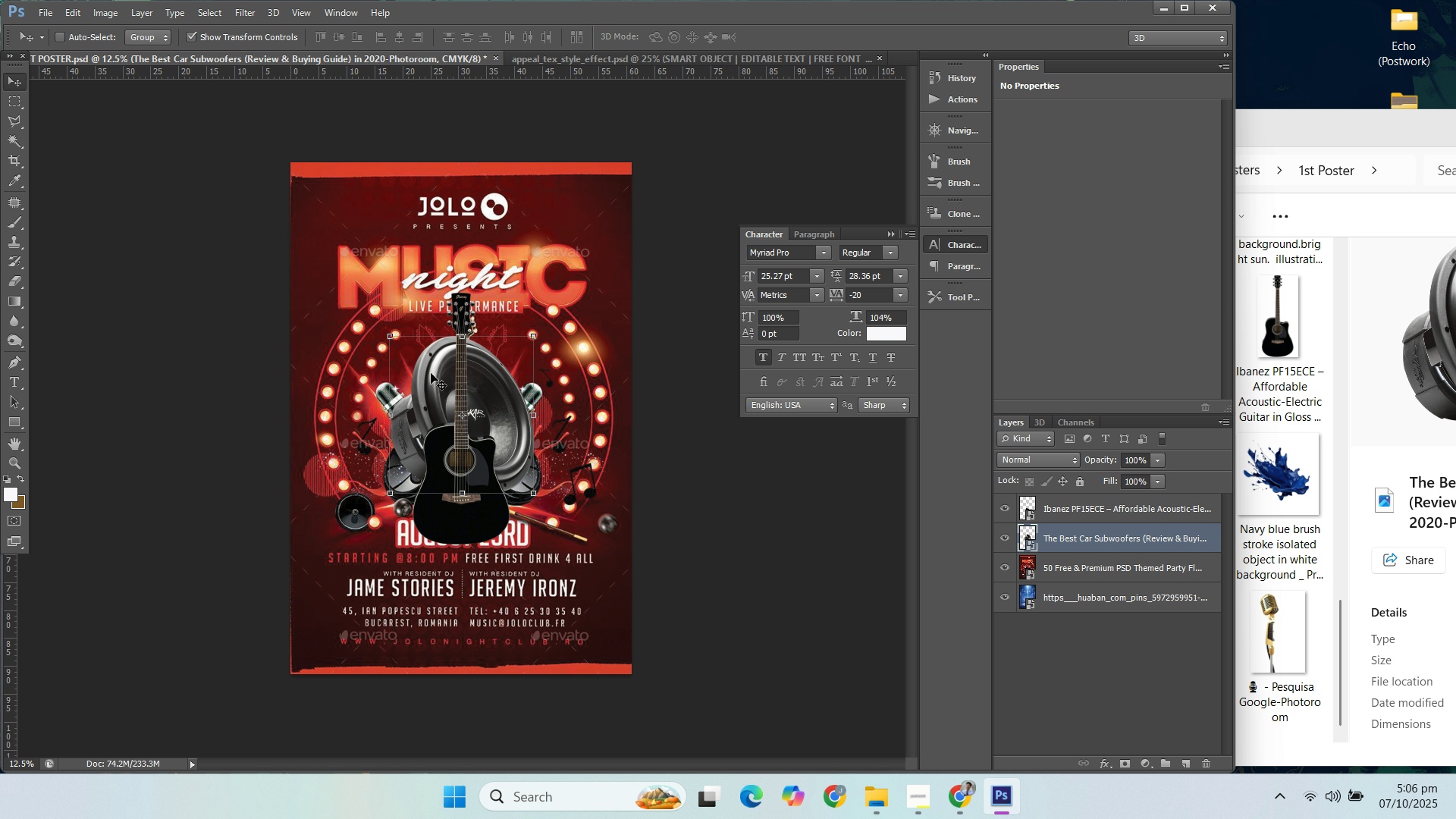 
left_click_drag(start_coordinate=[516, 407], to_coordinate=[573, 447])
 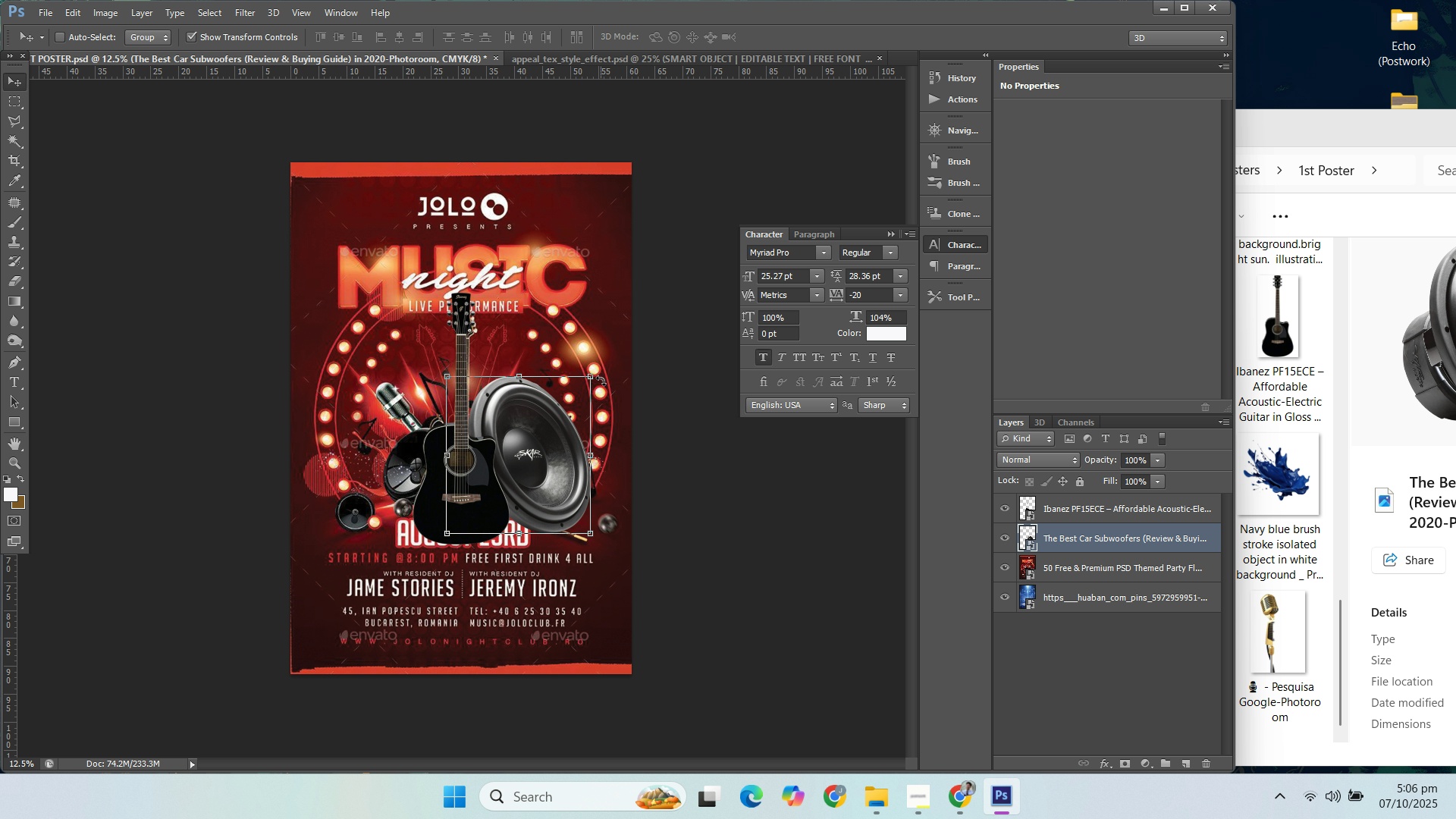 
left_click([601, 381])
 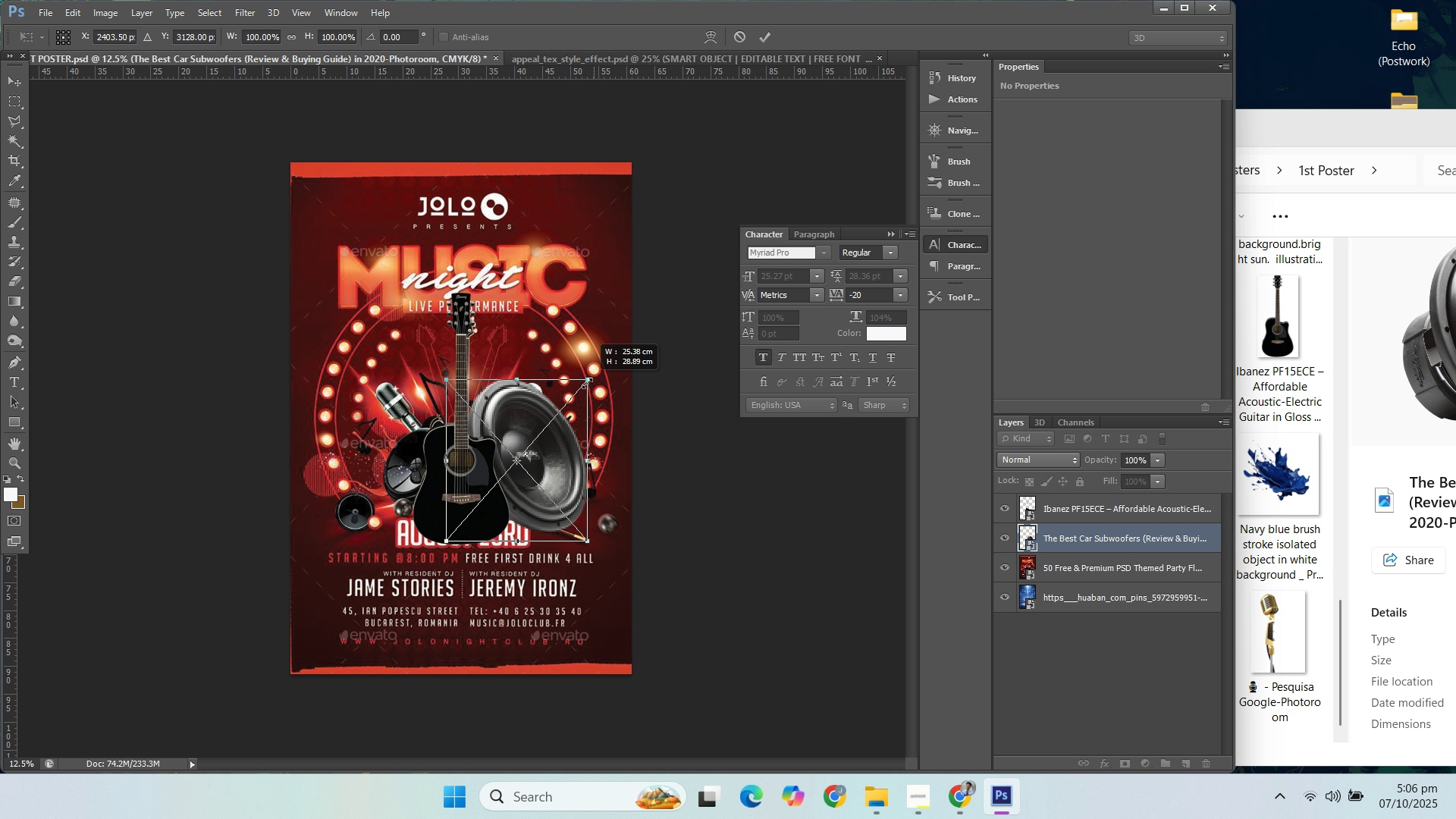 
left_click_drag(start_coordinate=[594, 372], to_coordinate=[527, 452])
 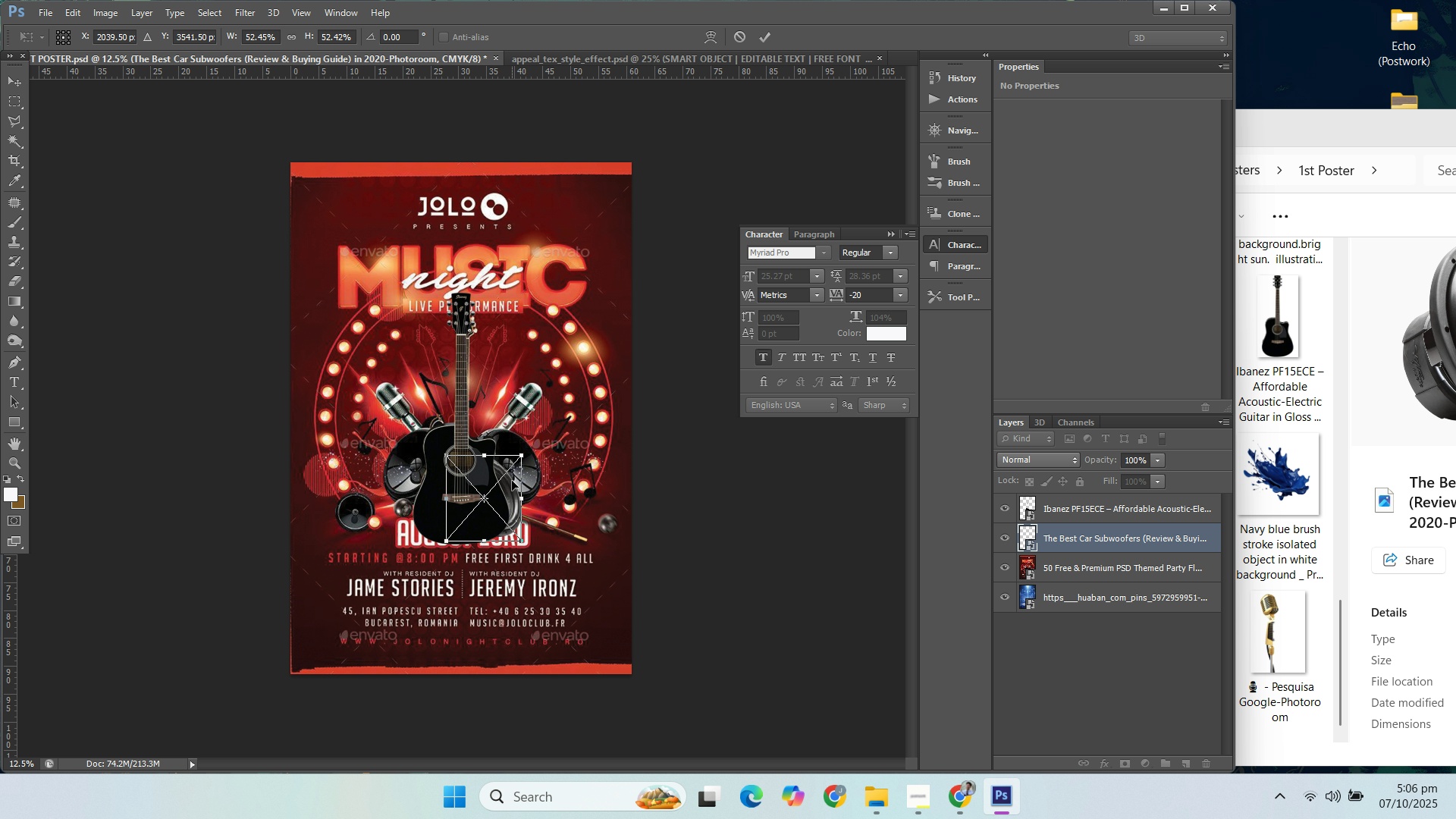 
hold_key(key=ShiftLeft, duration=0.93)
 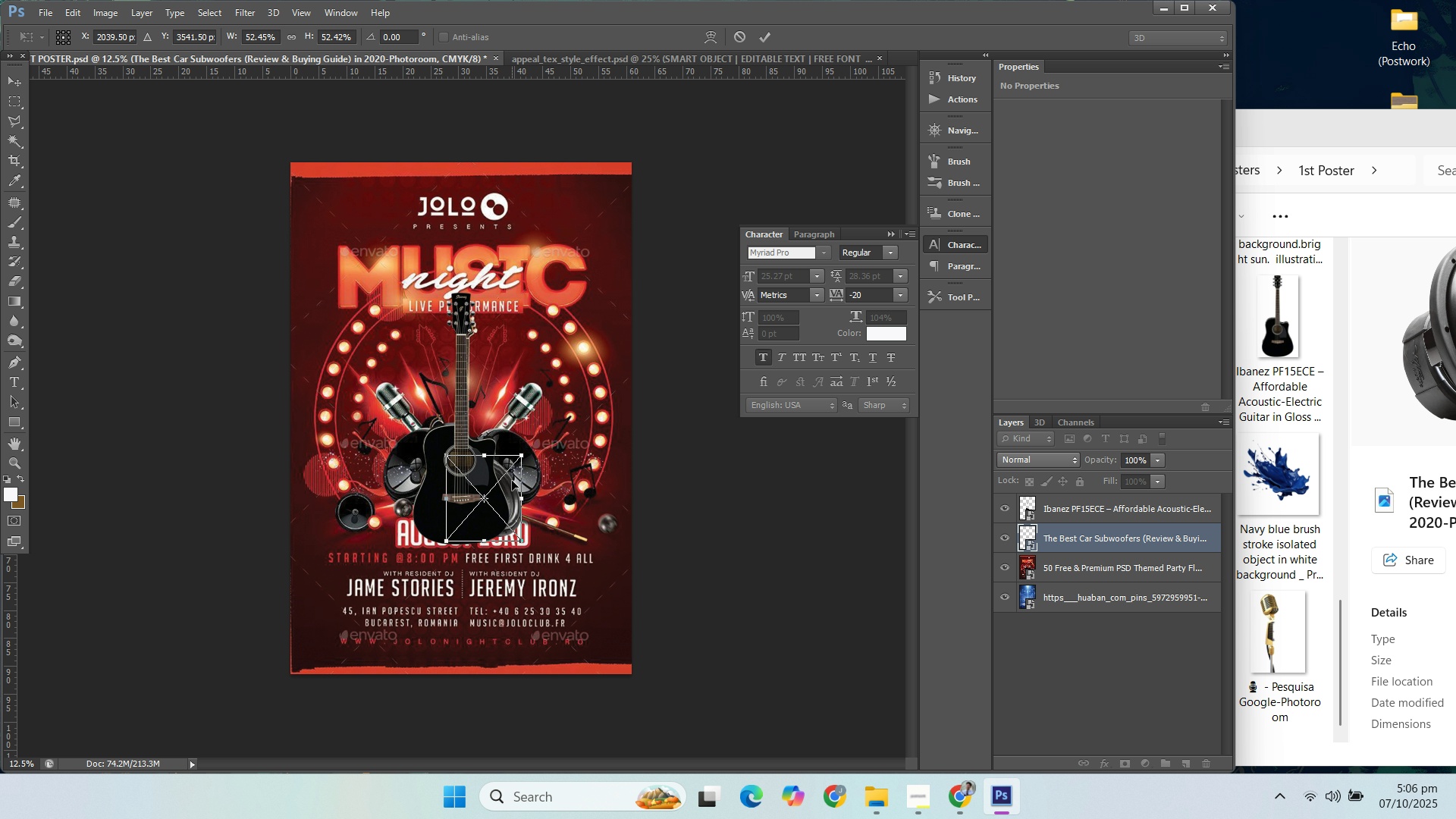 
left_click_drag(start_coordinate=[511, 480], to_coordinate=[535, 448])
 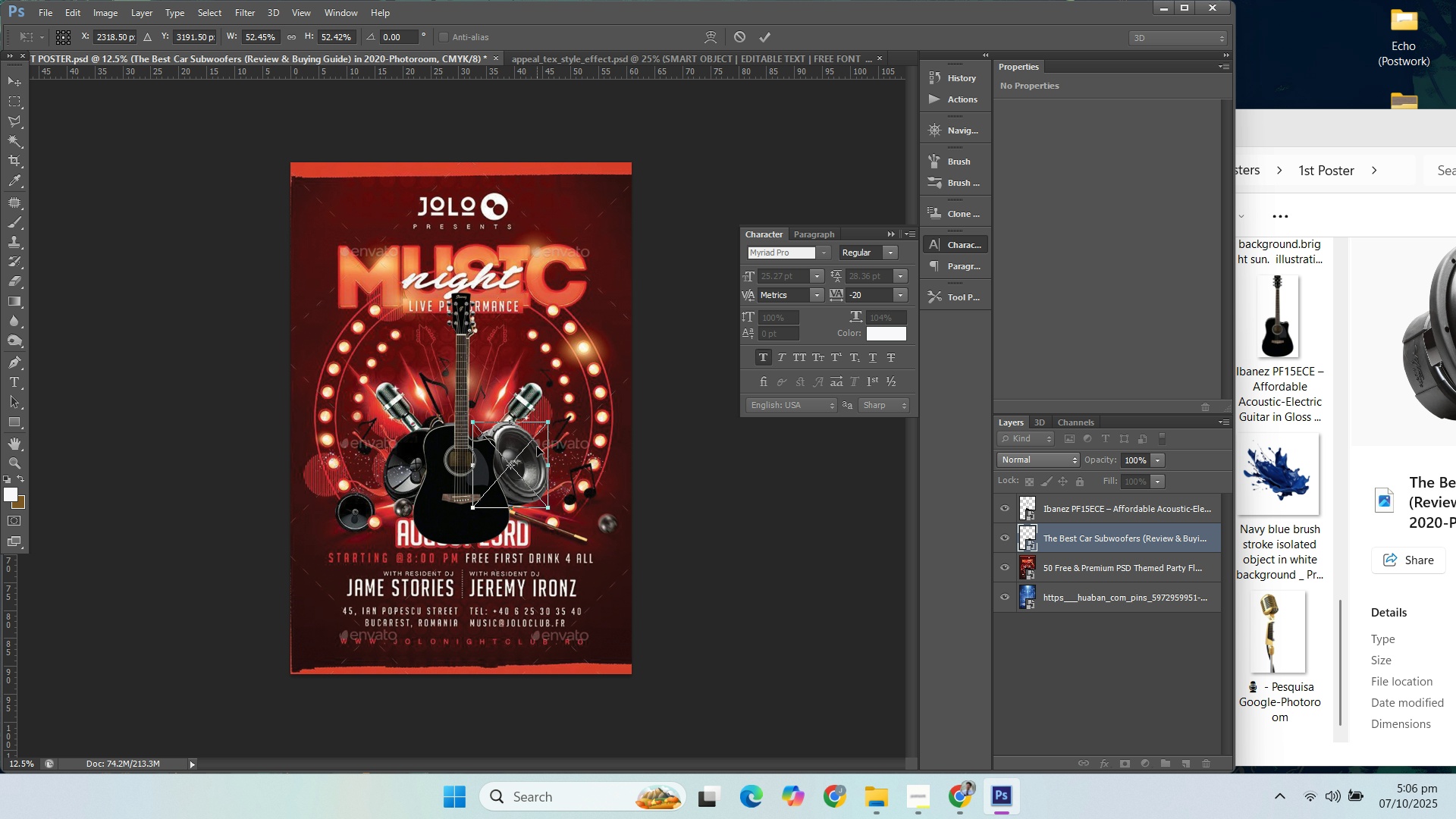 
key(ArrowLeft)
 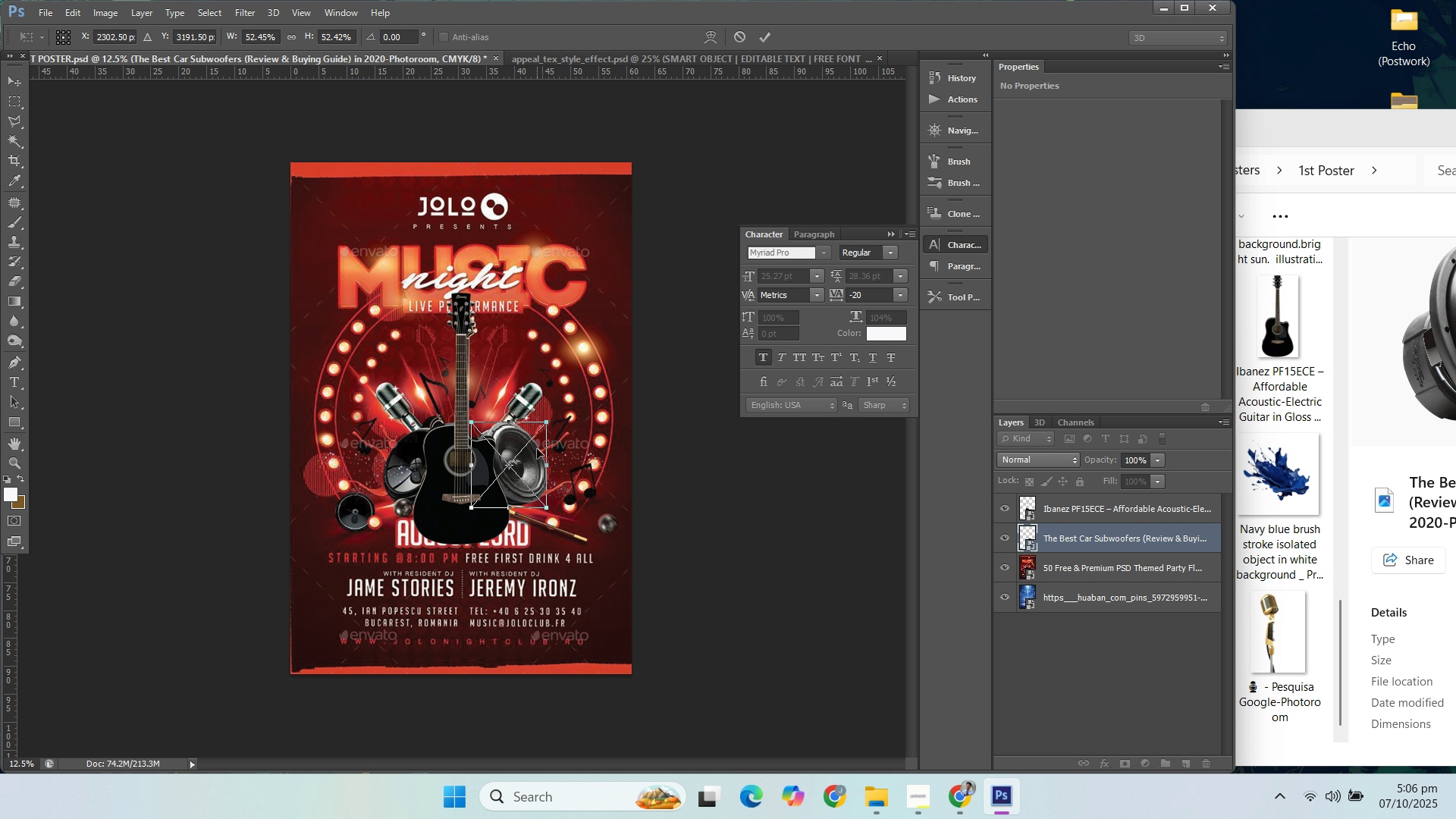 
key(ArrowLeft)
 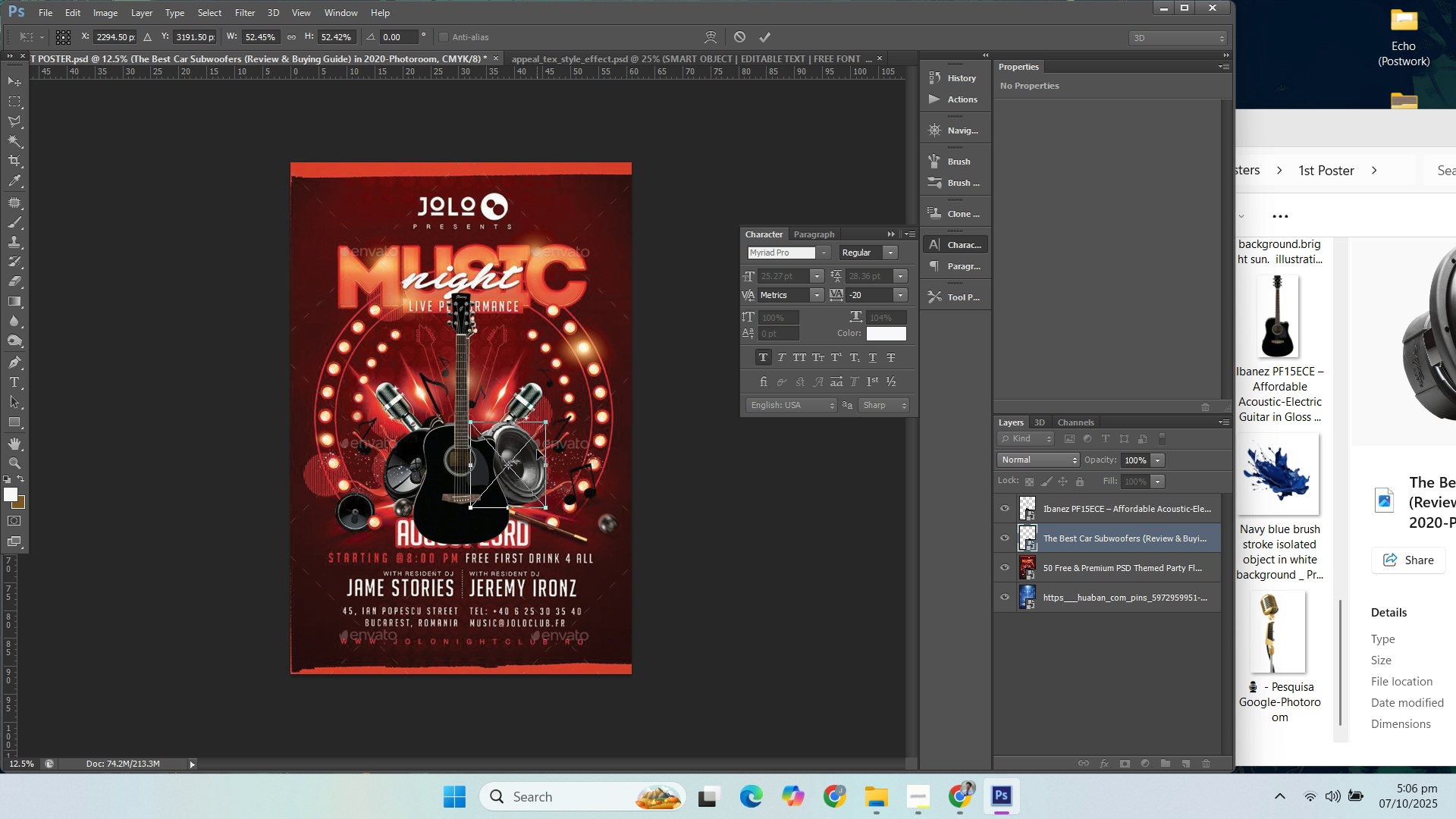 
key(ArrowLeft)
 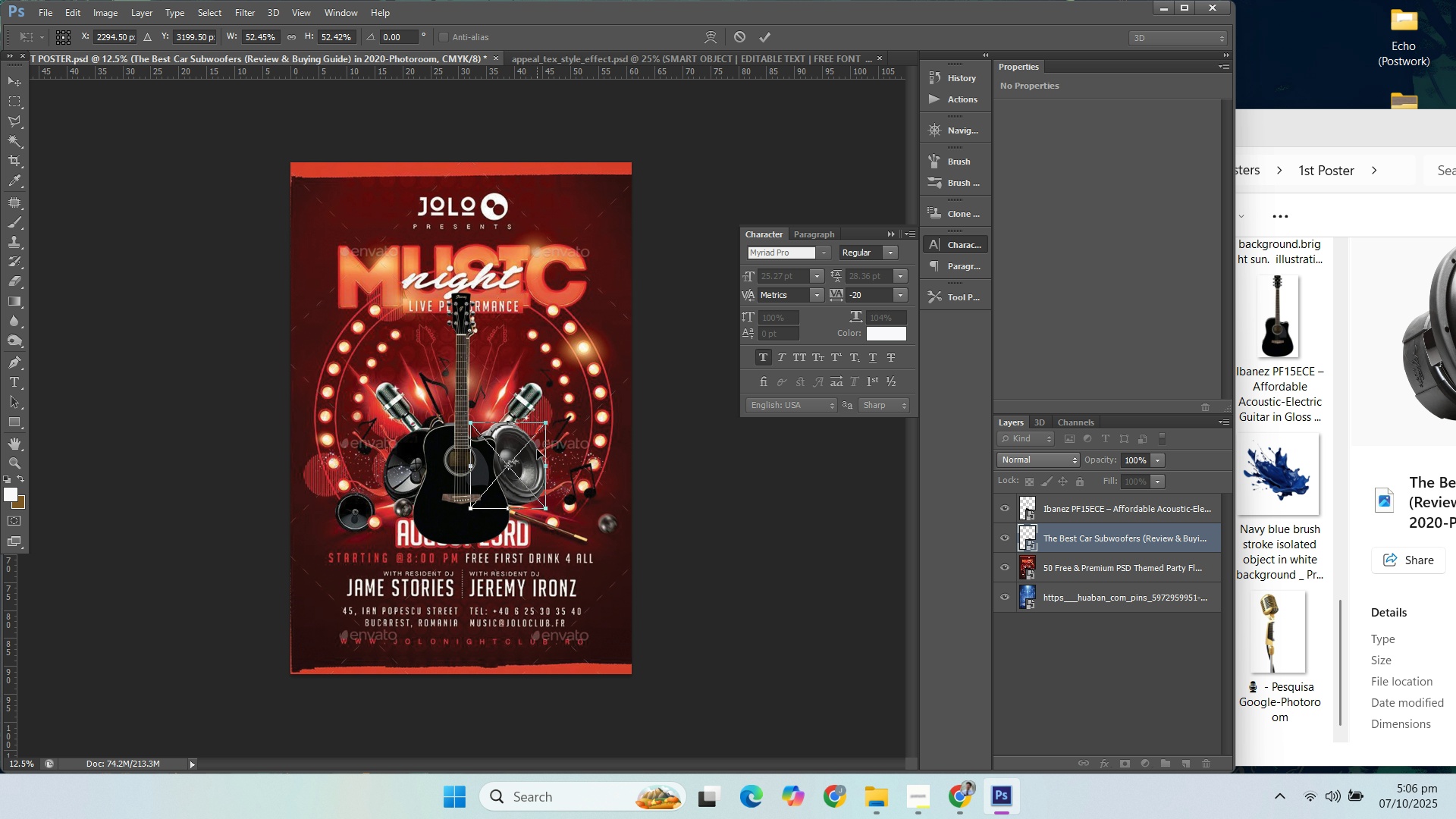 
key(ArrowDown)
 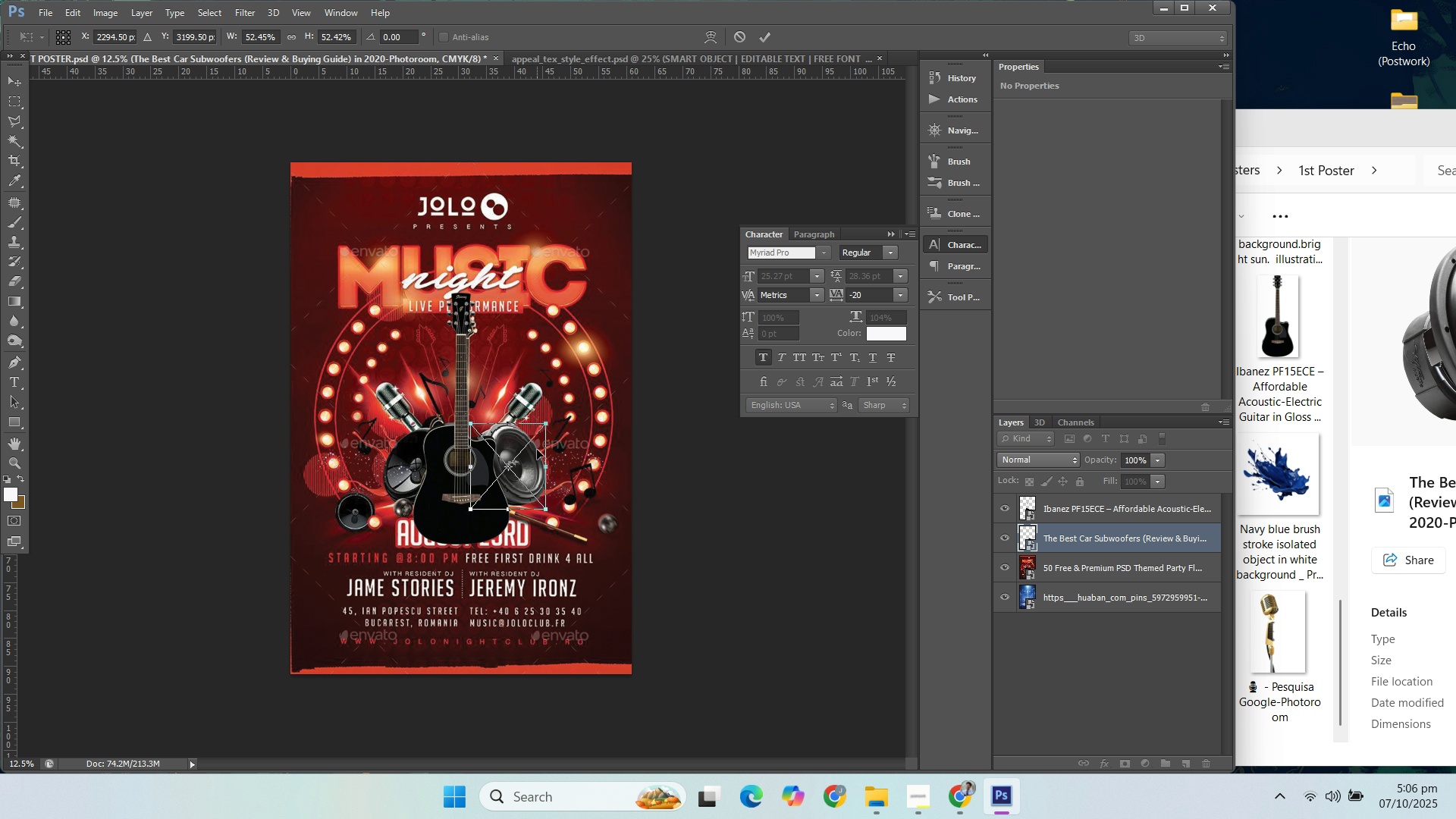 
hold_key(key=ArrowDown, duration=0.32)
 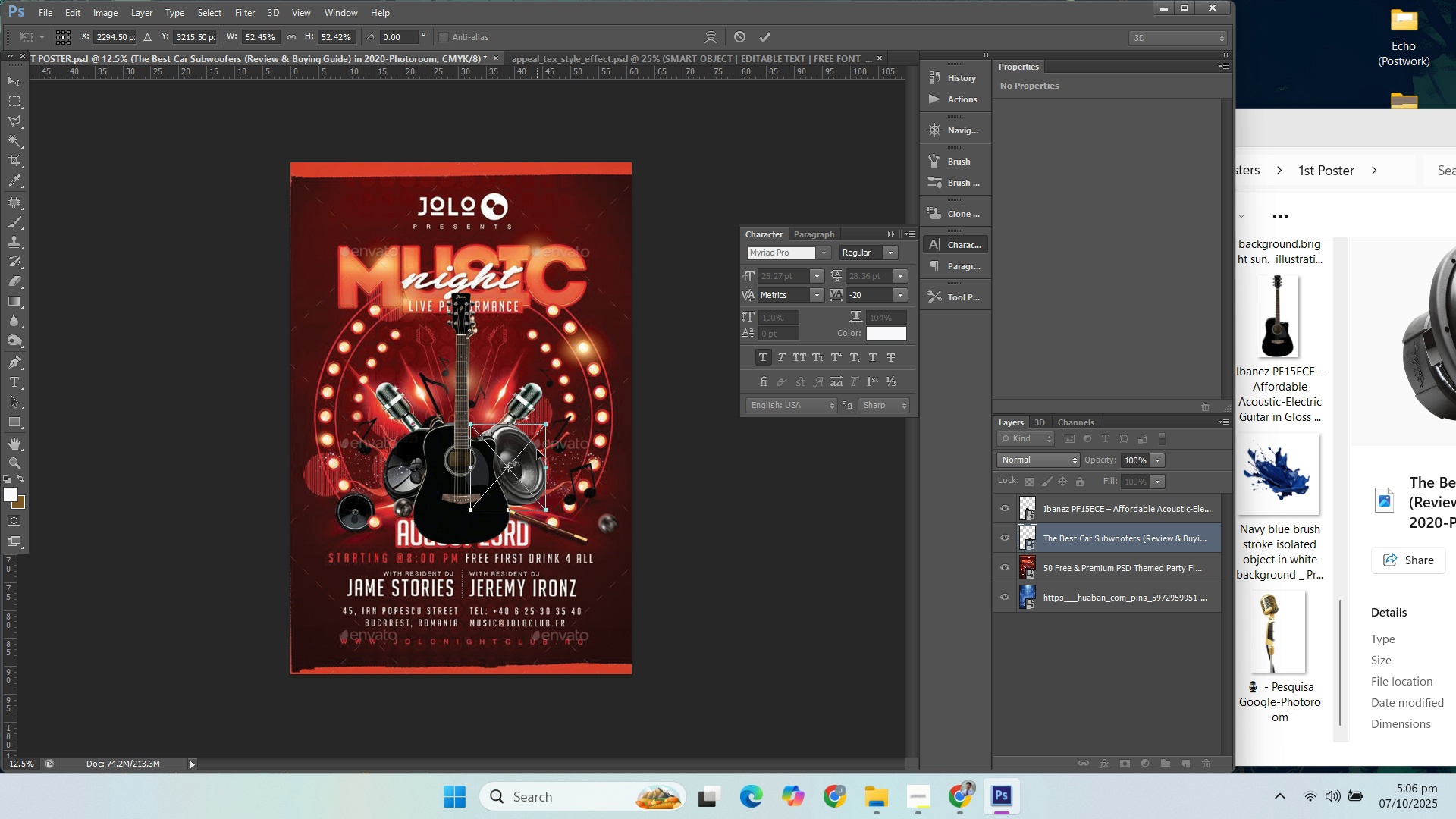 
key(ArrowDown)
 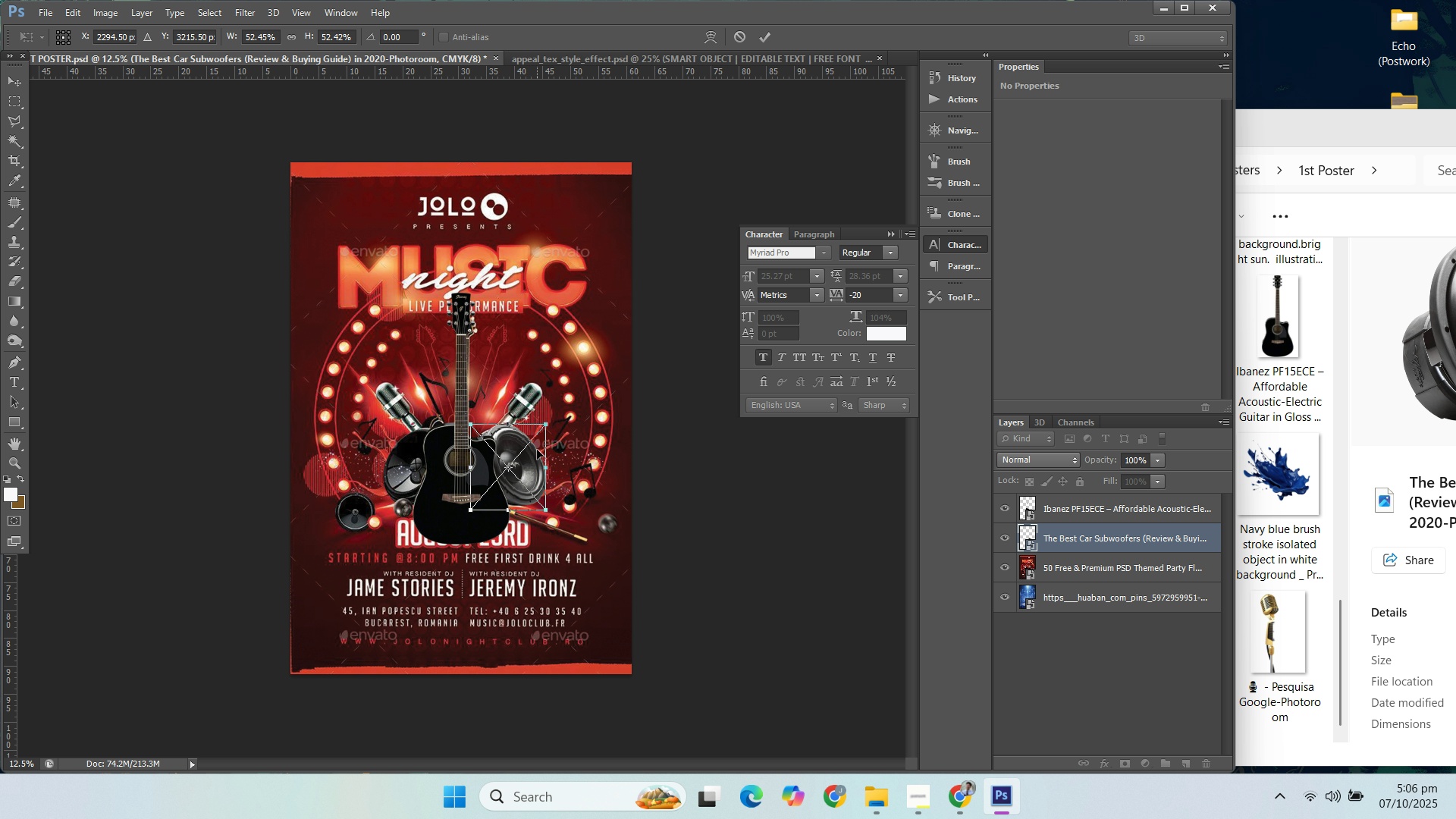 
hold_key(key=ArrowDown, duration=0.39)
 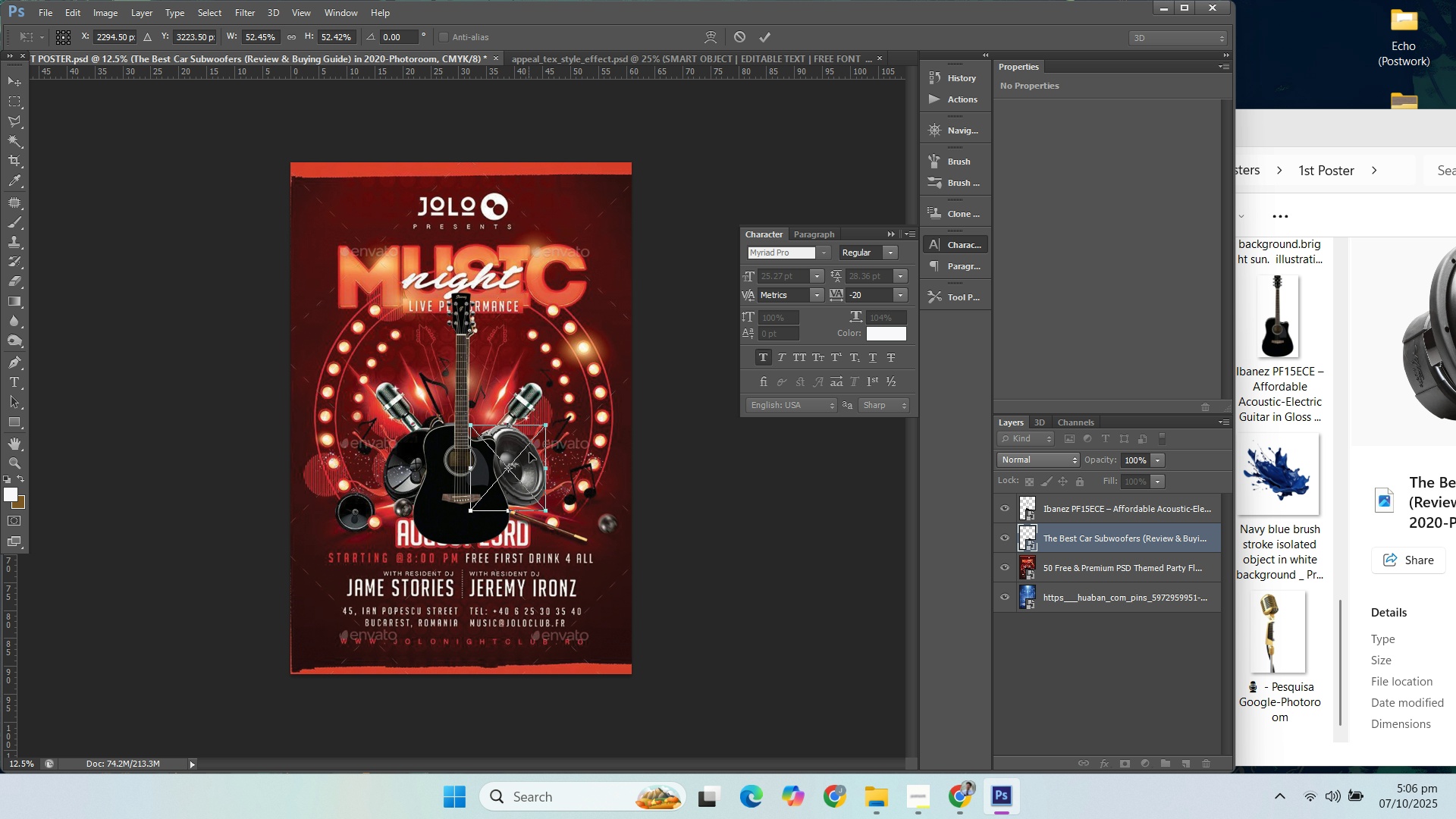 
left_click_drag(start_coordinate=[529, 453], to_coordinate=[520, 451])
 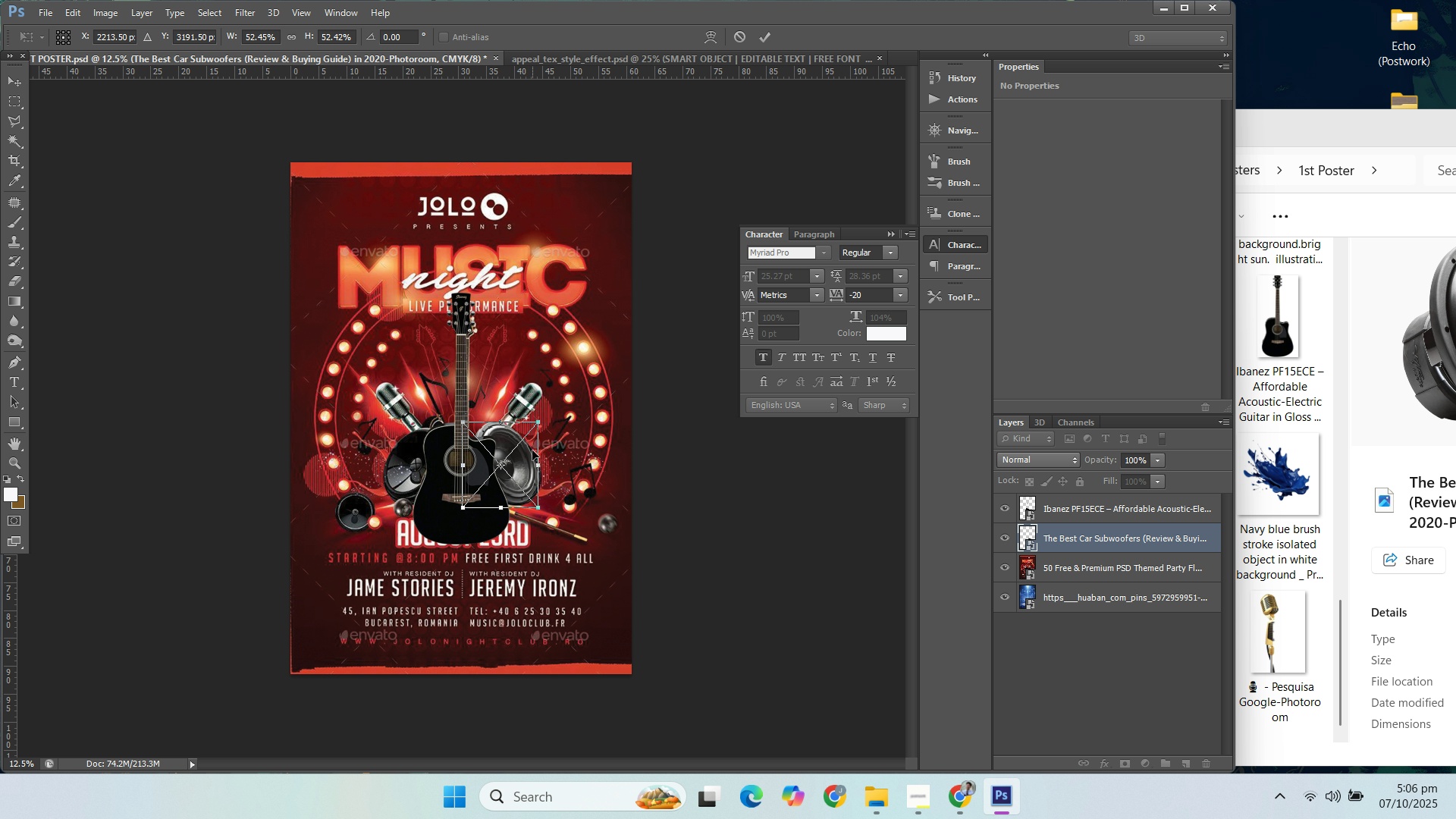 
hold_key(key=ArrowRight, duration=0.46)
 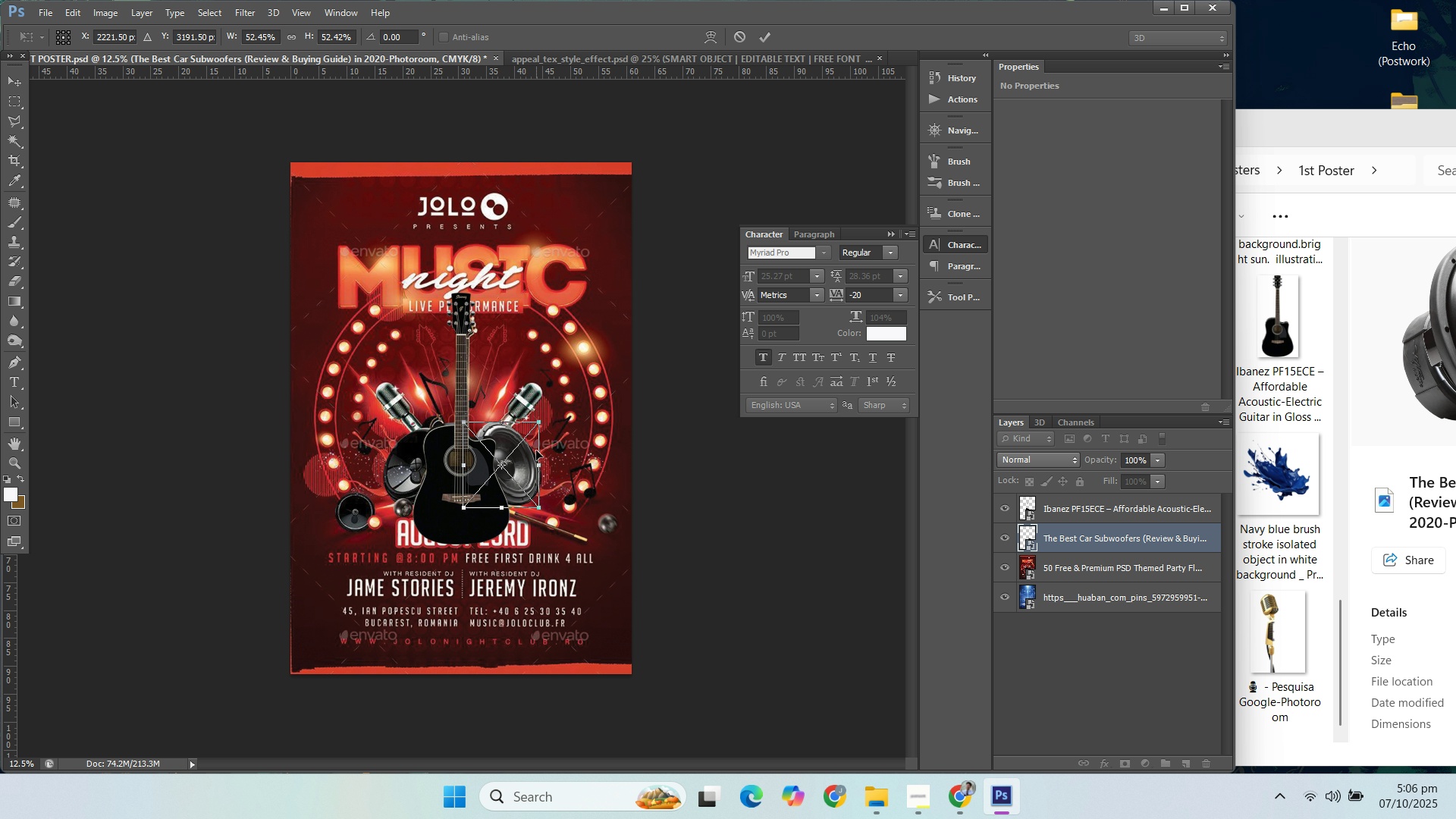 
key(ArrowRight)
 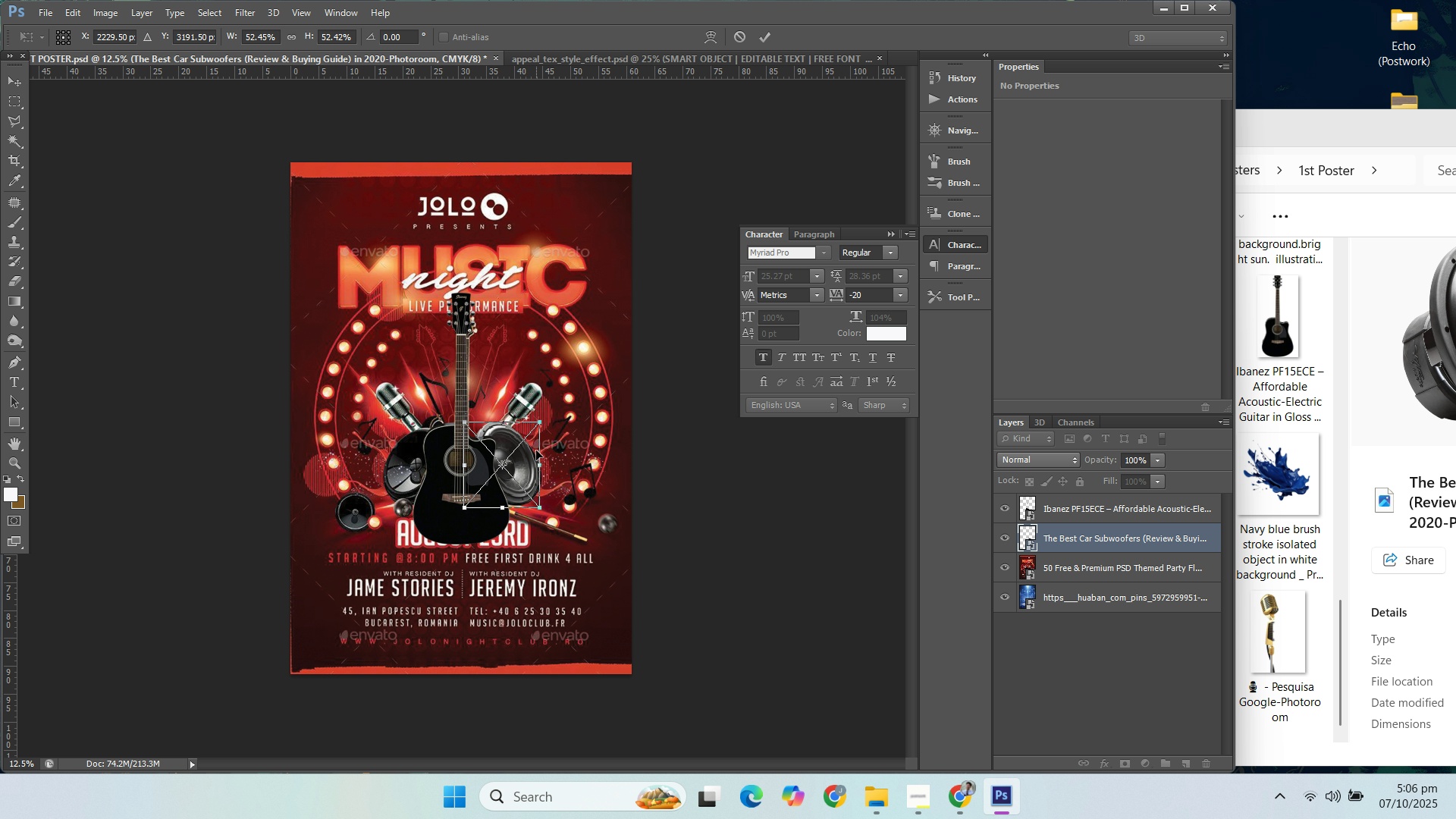 
key(ArrowRight)
 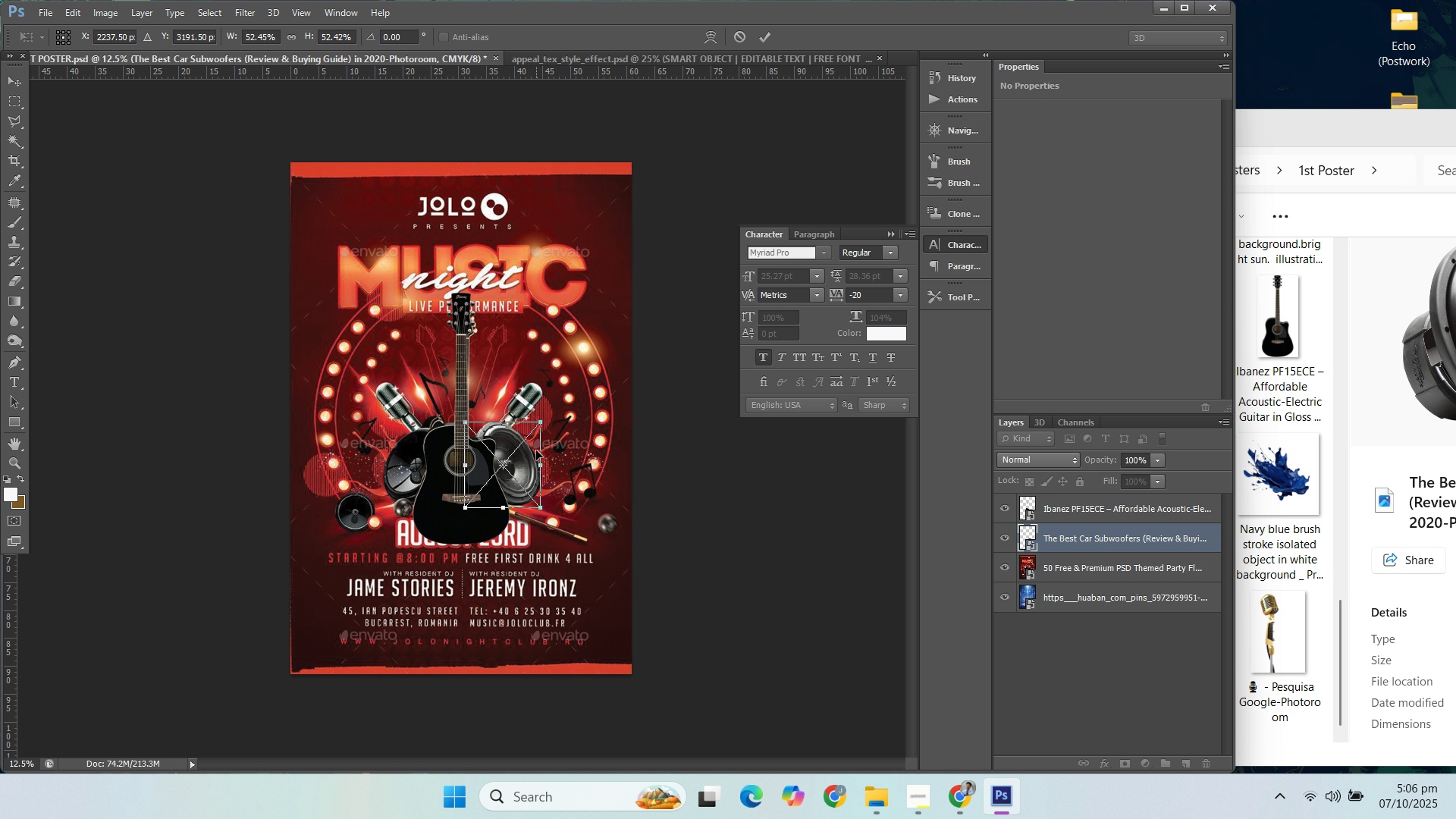 
key(ArrowRight)
 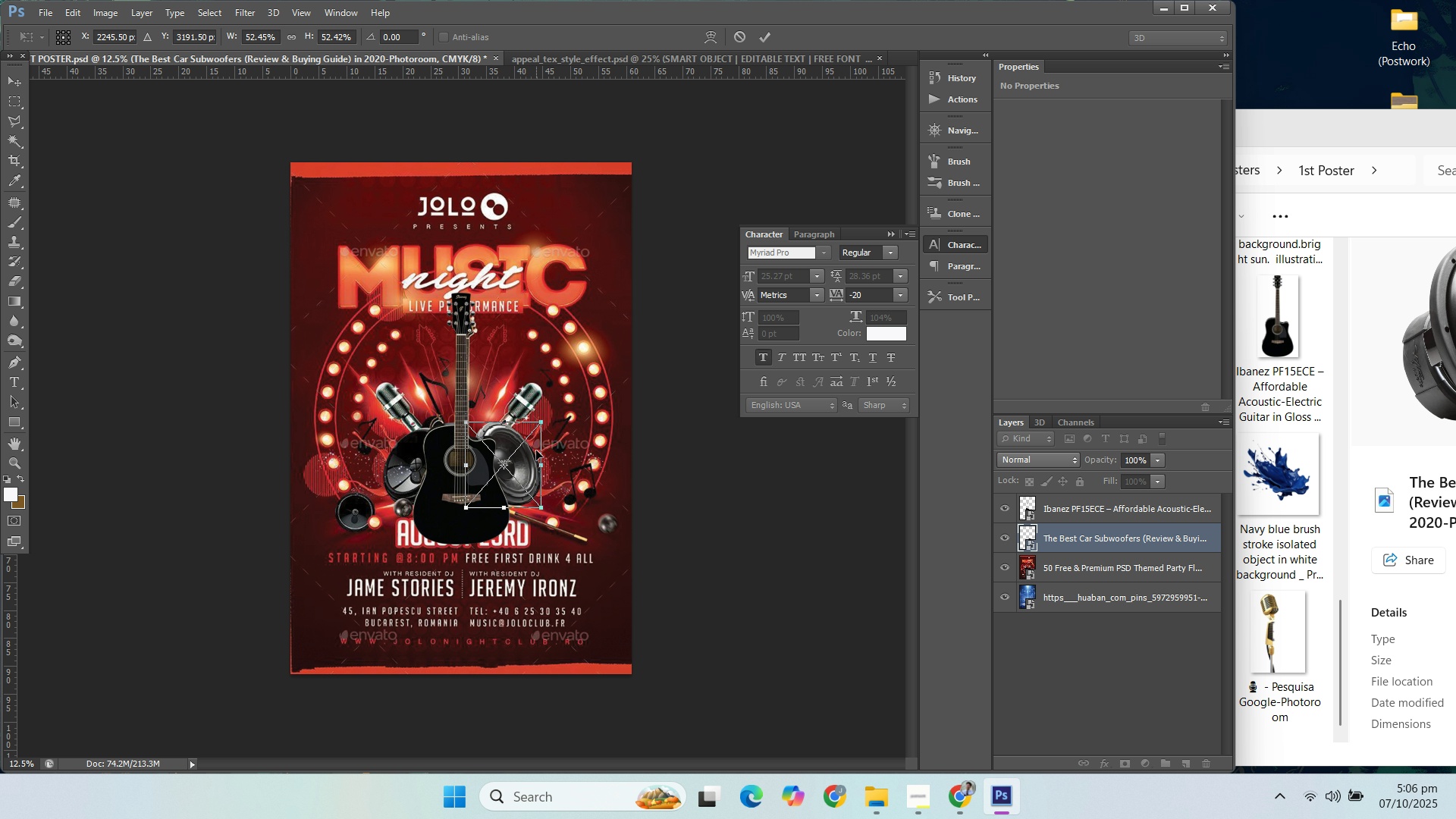 
key(ArrowRight)
 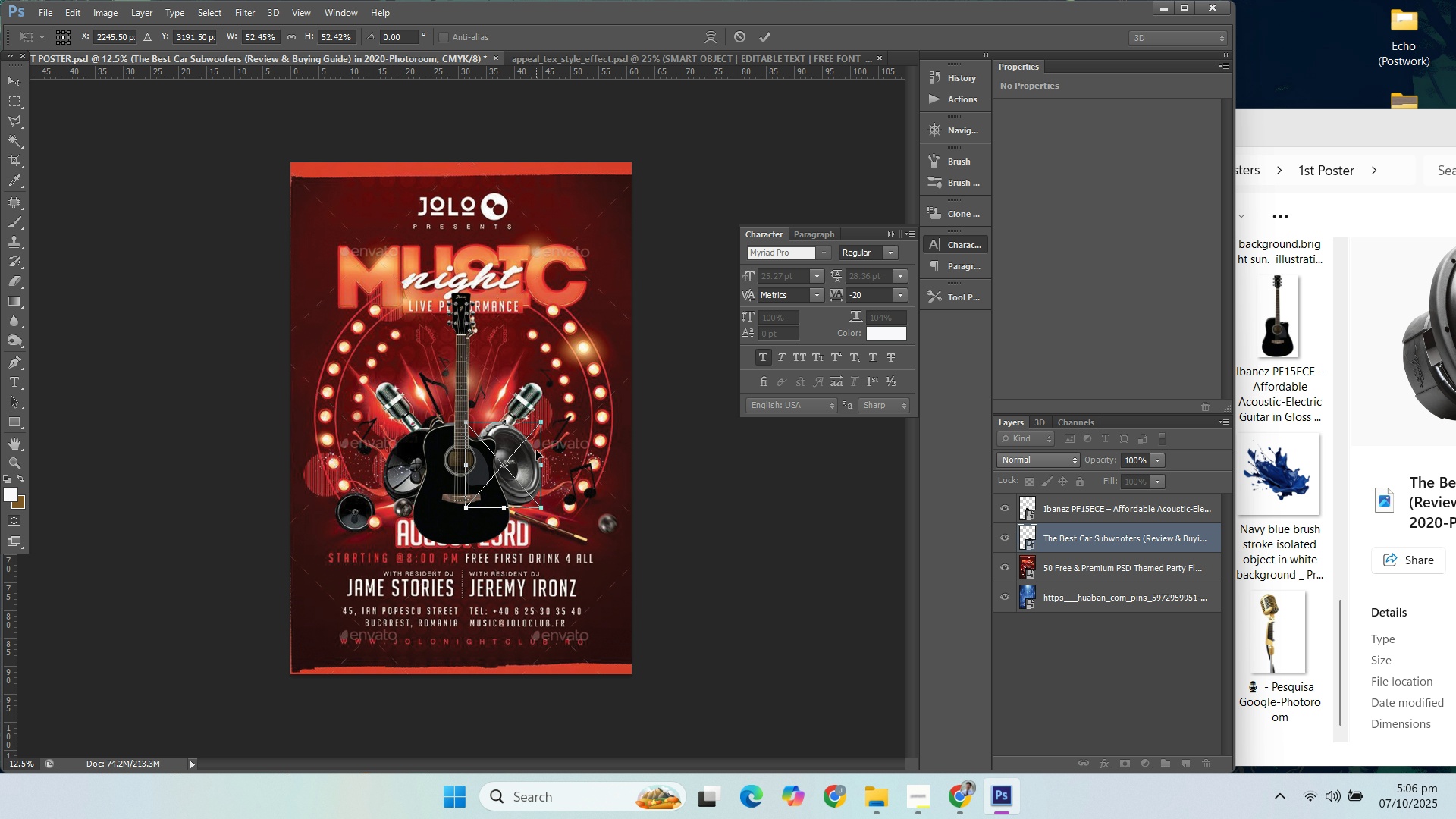 
key(ArrowRight)
 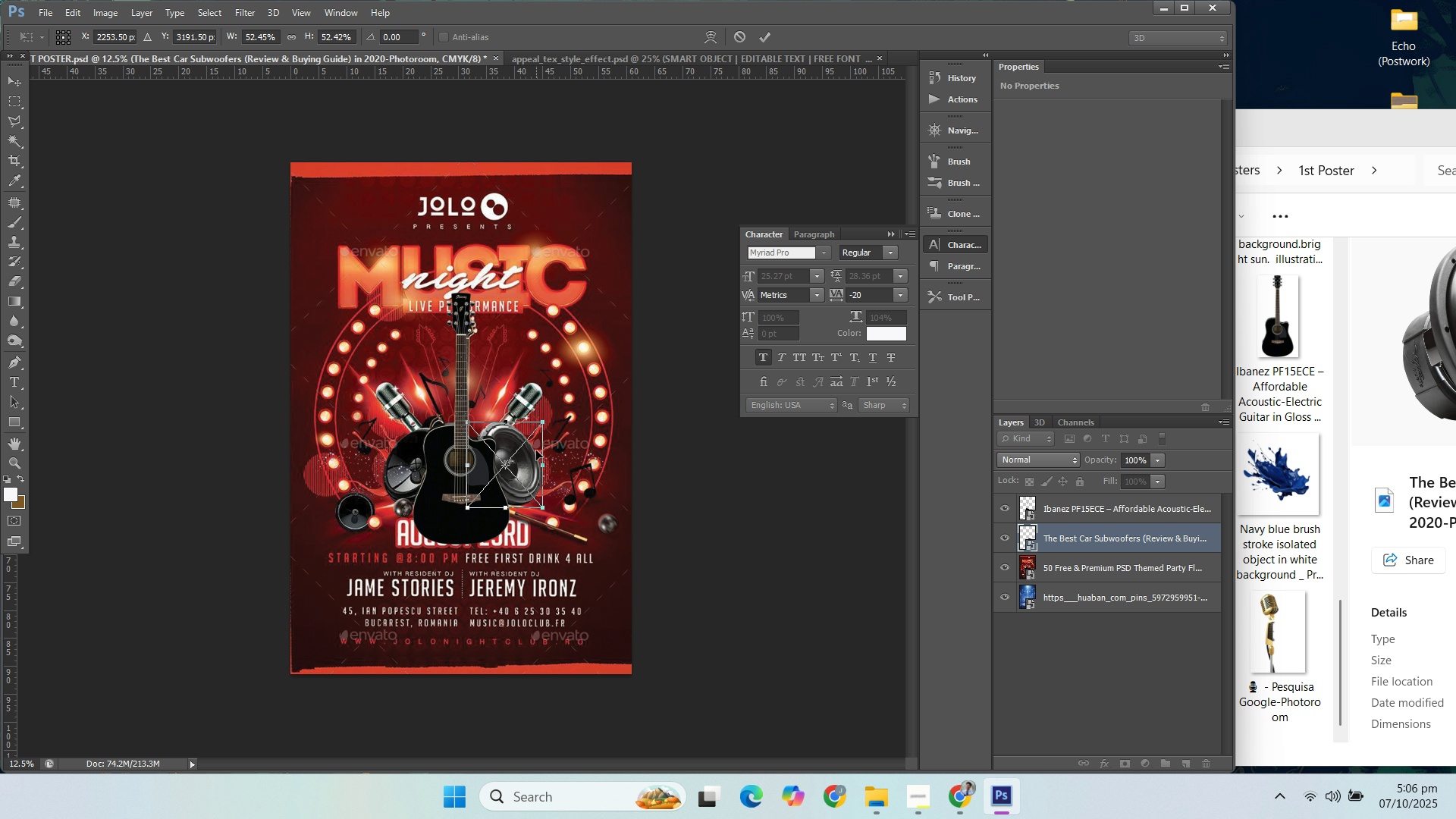 
key(ArrowRight)
 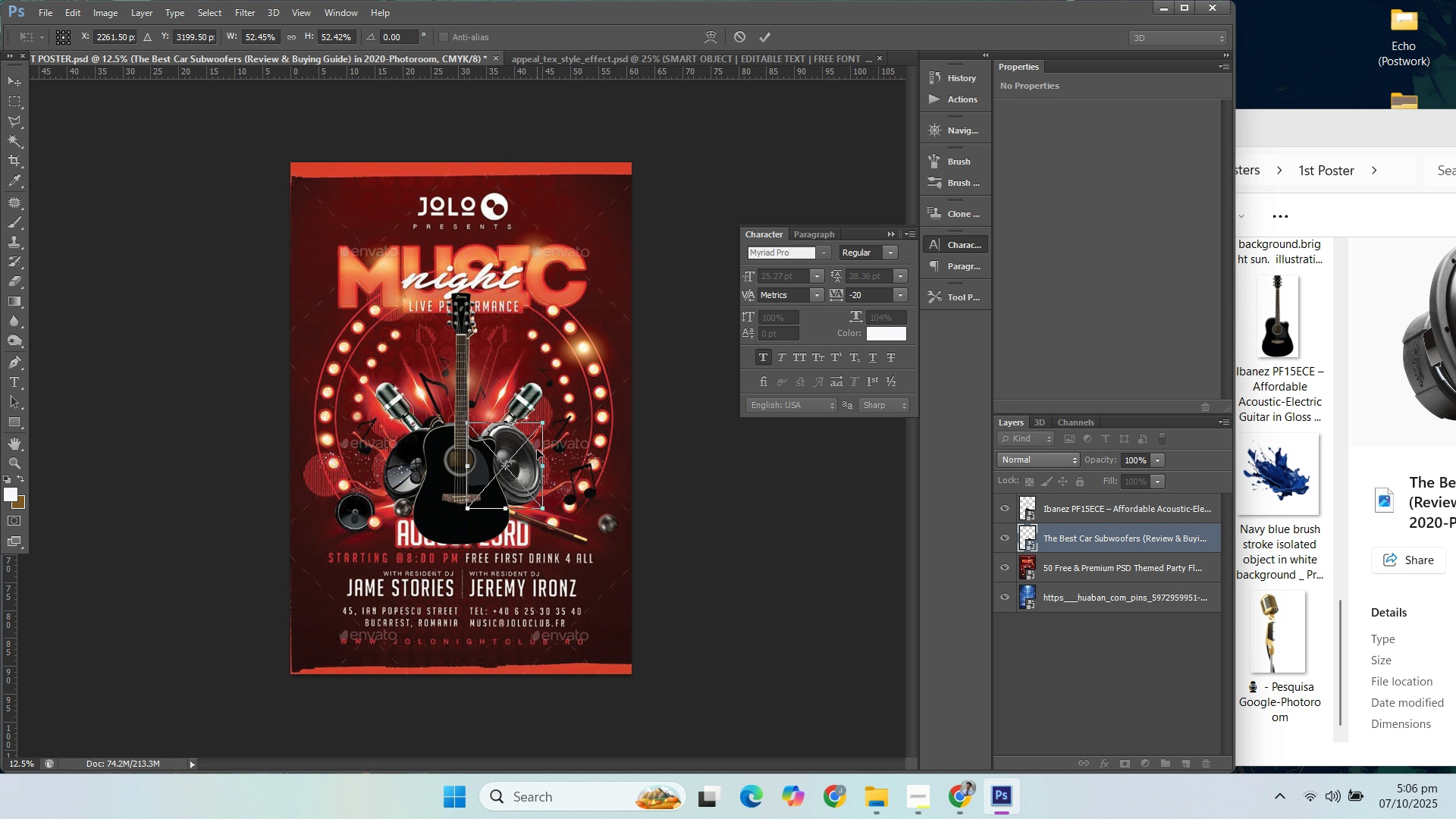 
key(ArrowDown)
 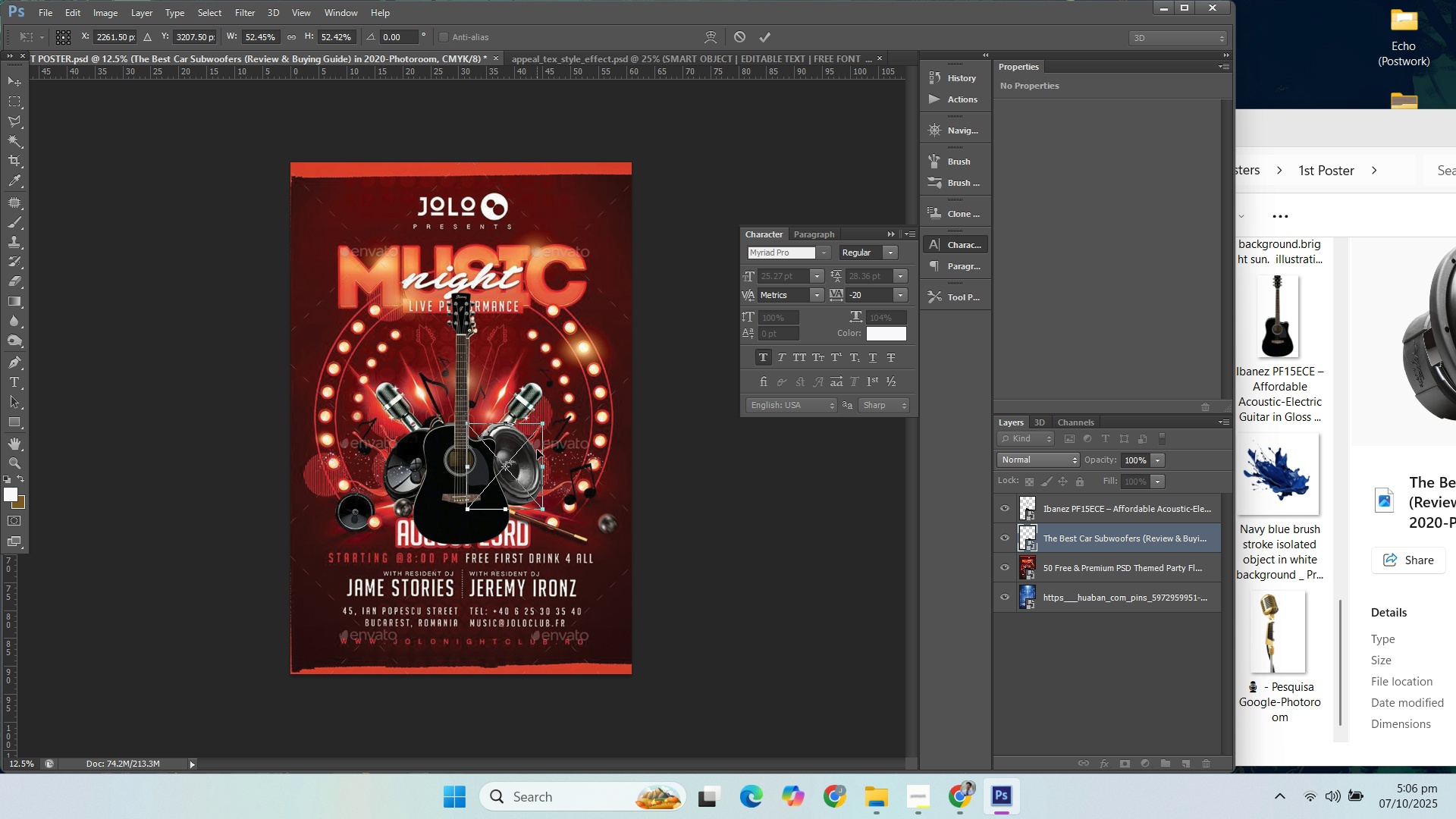 
key(ArrowDown)
 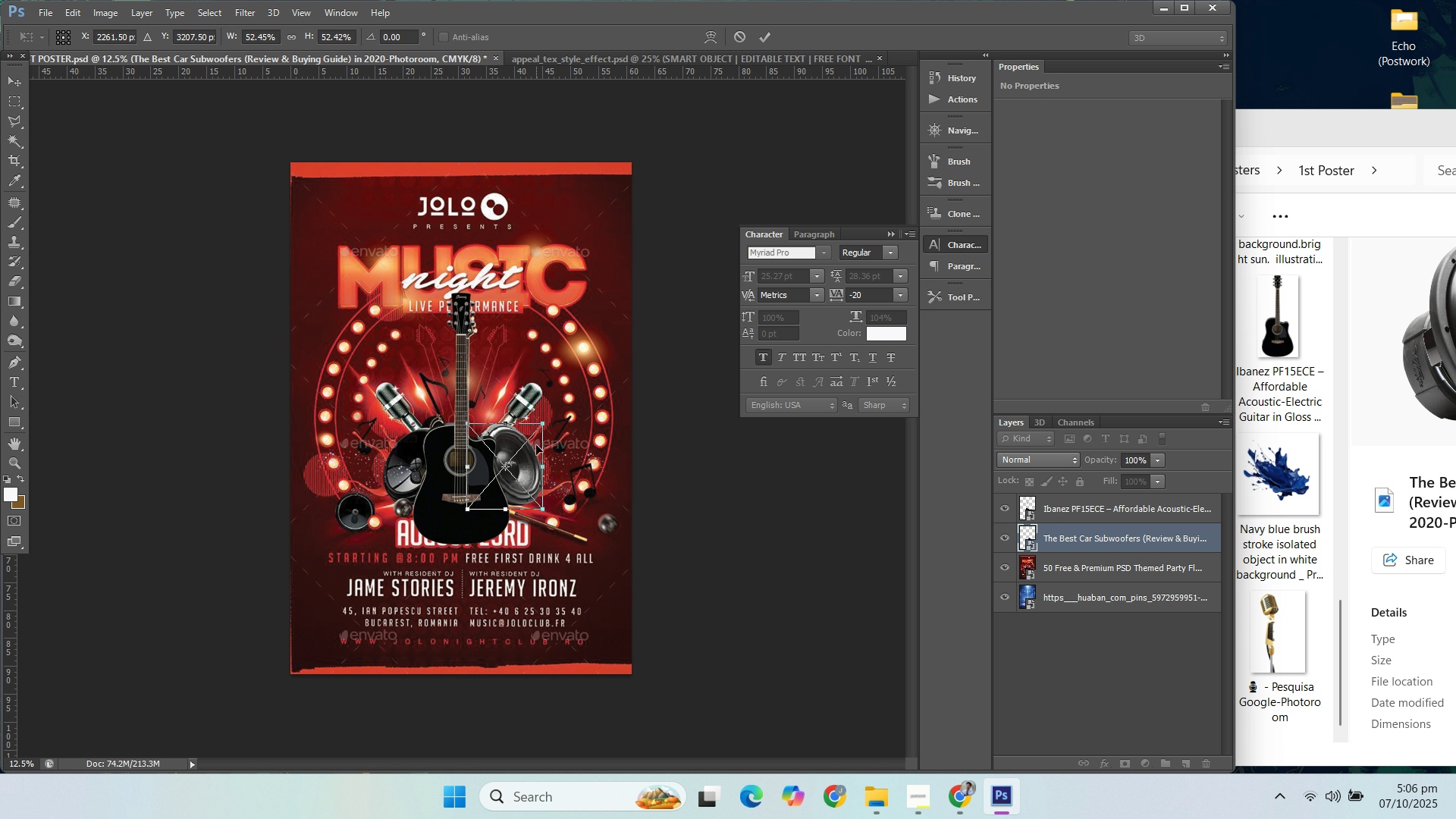 
key(Enter)
 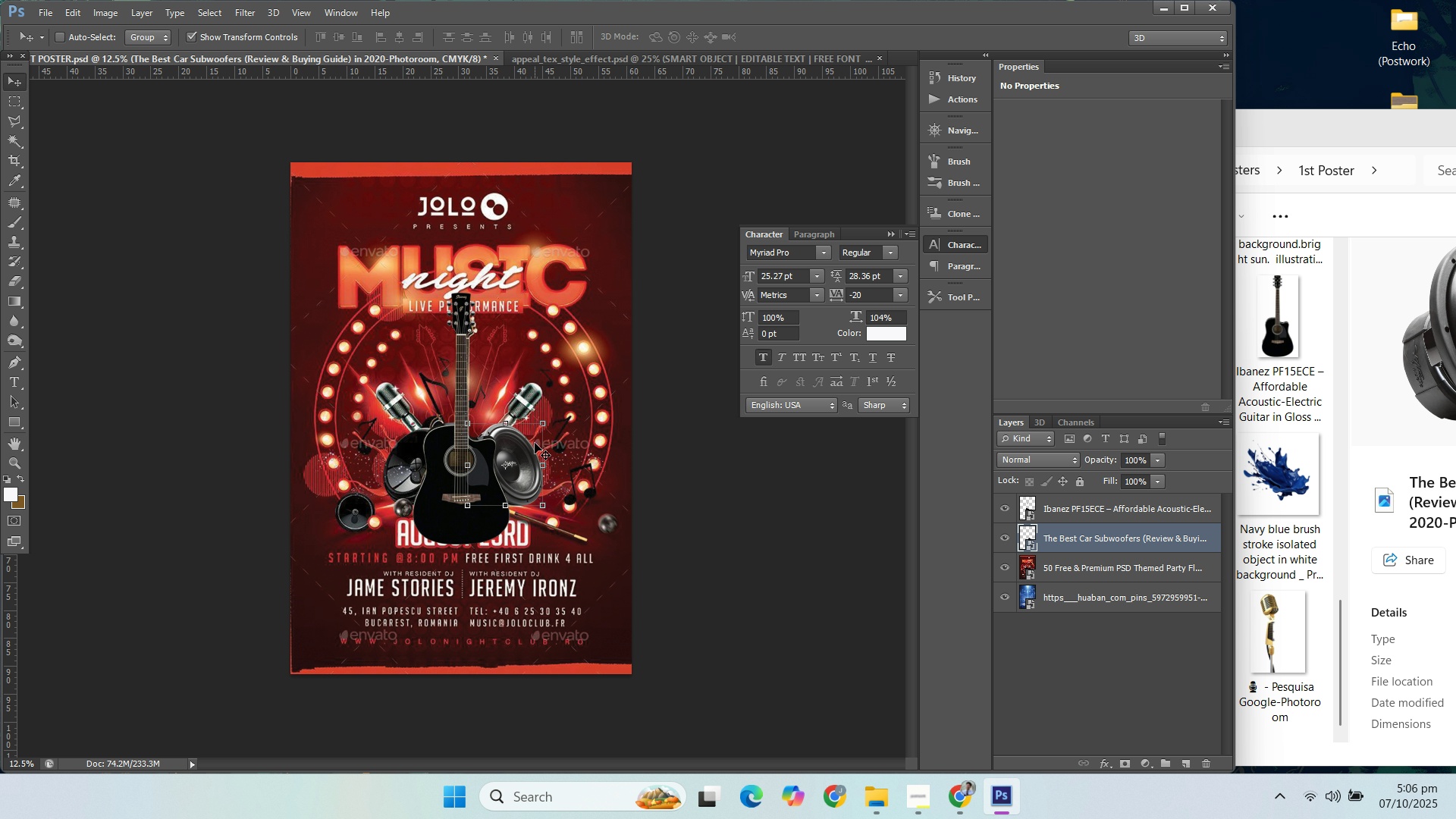 
key(Control+ControlLeft)
 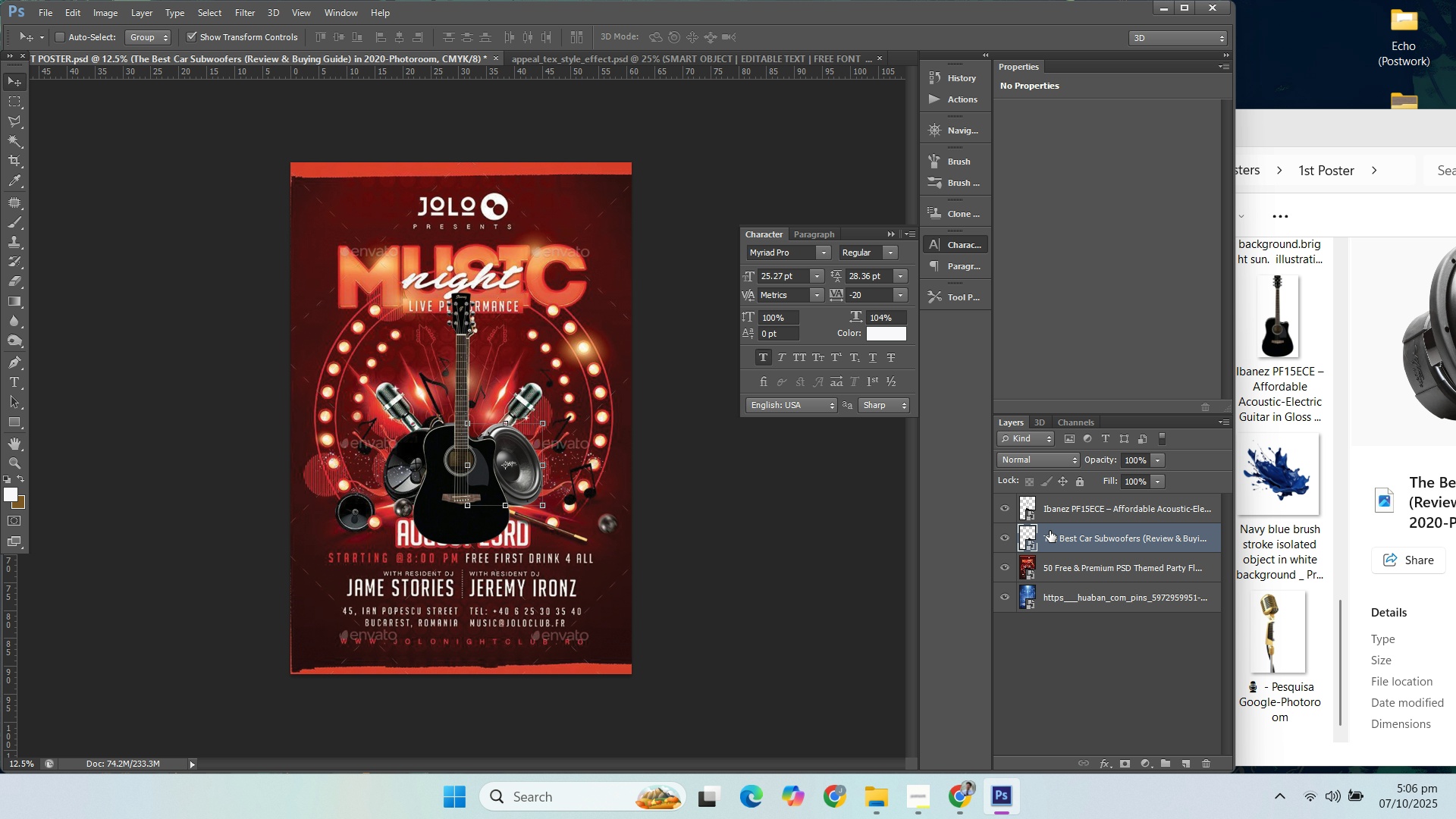 
left_click([1056, 535])
 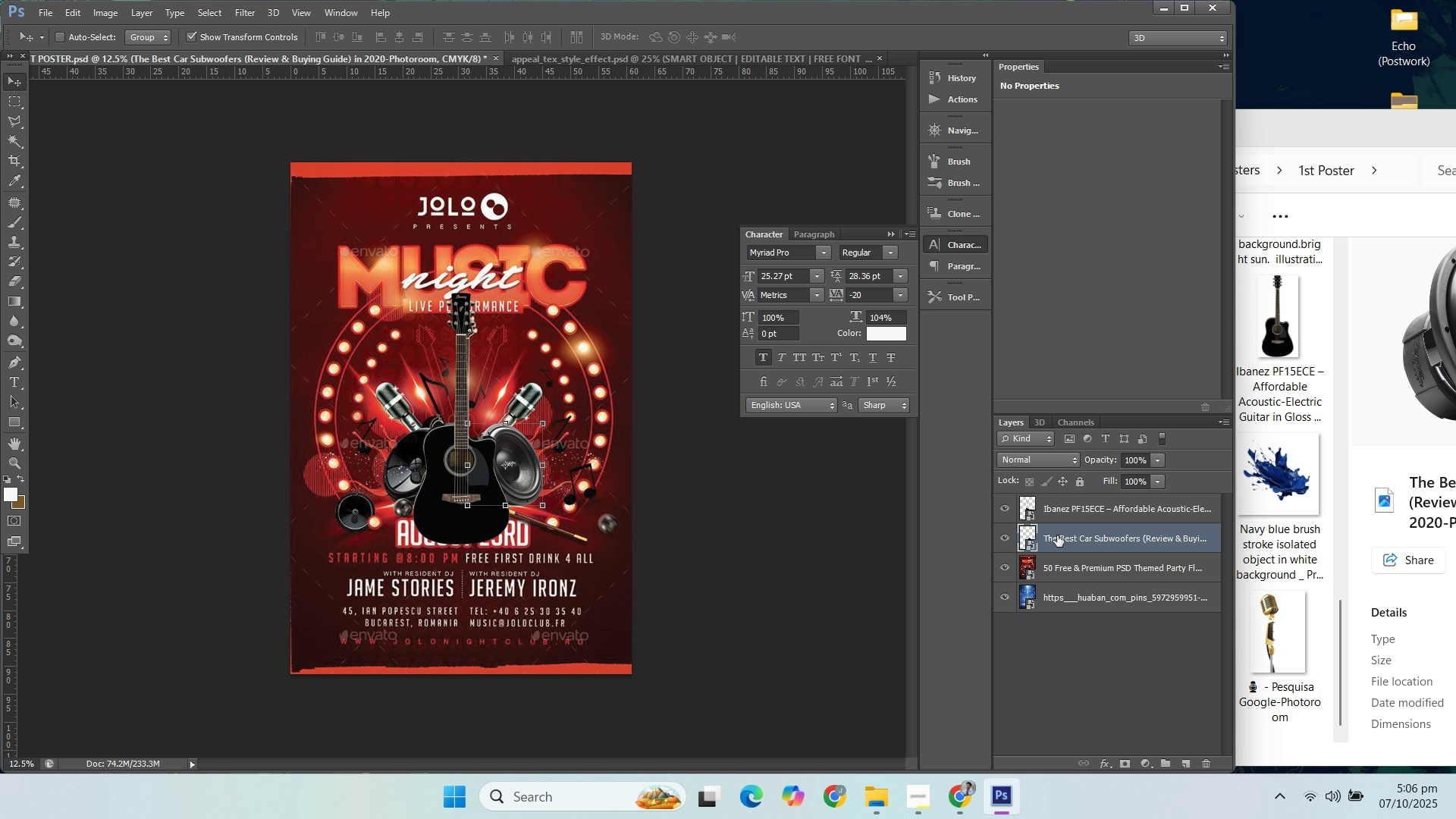 
key(Control+J)
 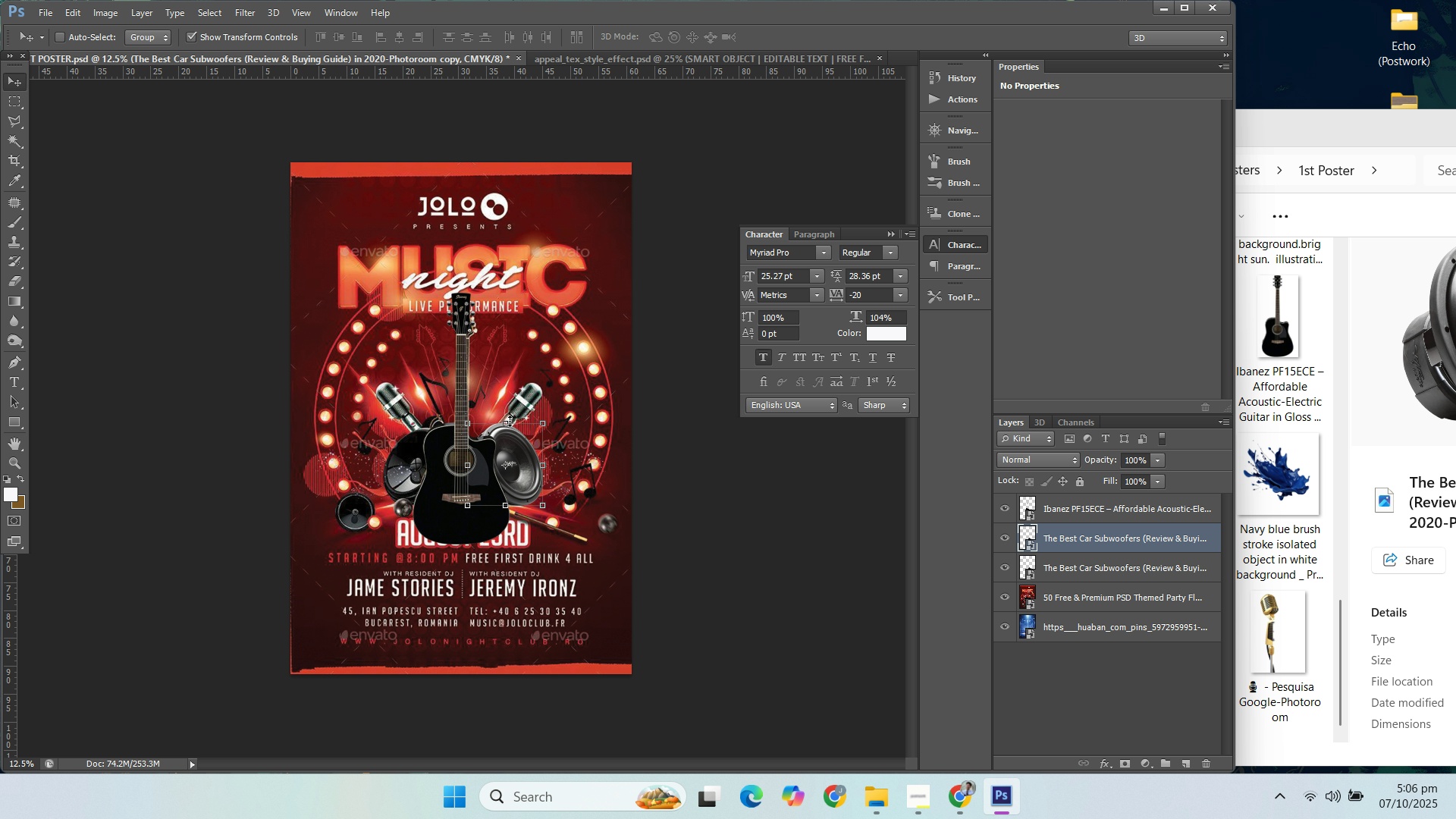 
left_click_drag(start_coordinate=[521, 447], to_coordinate=[431, 435])
 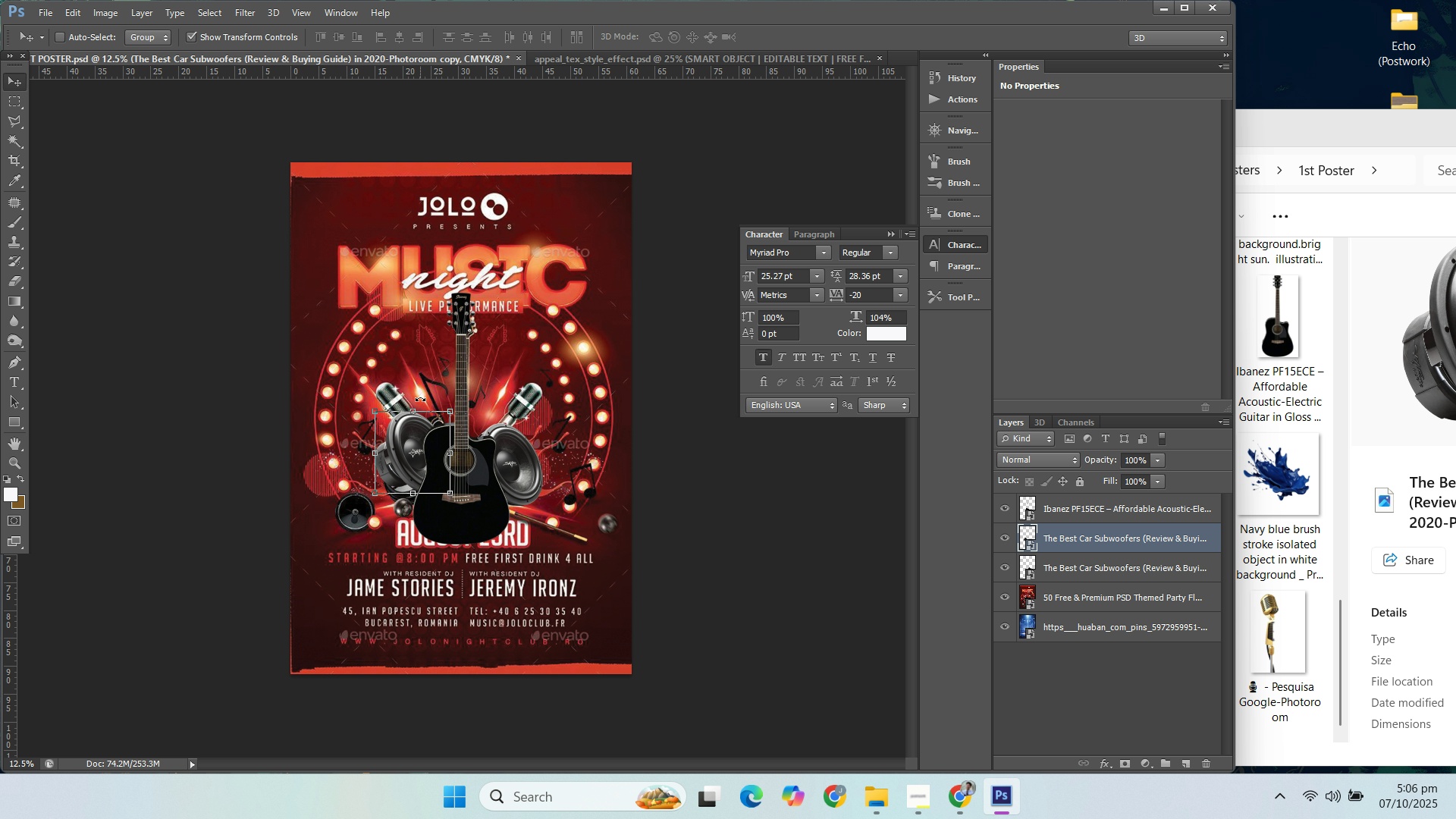 
left_click([420, 398])
 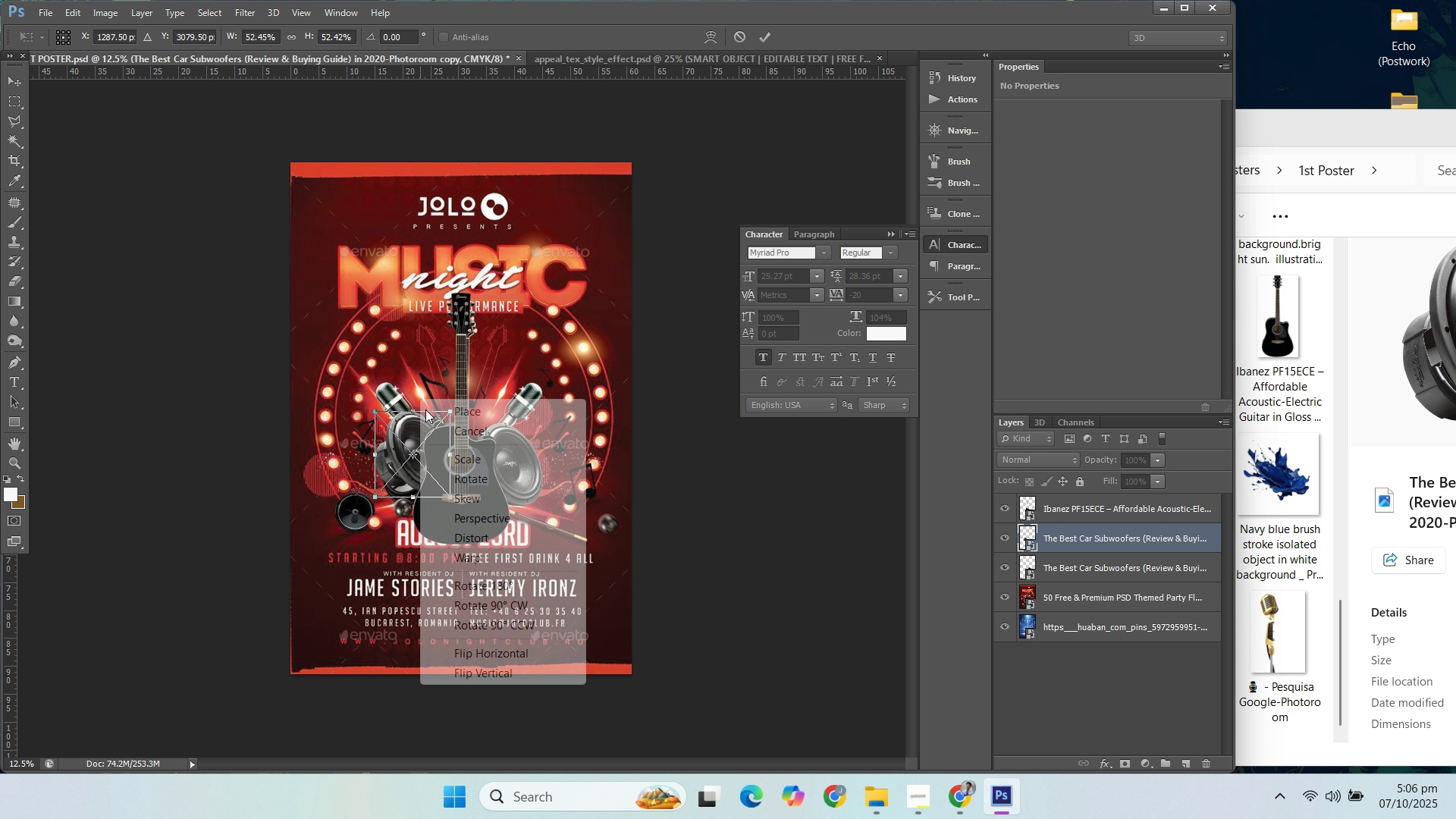 
right_click([420, 398])
 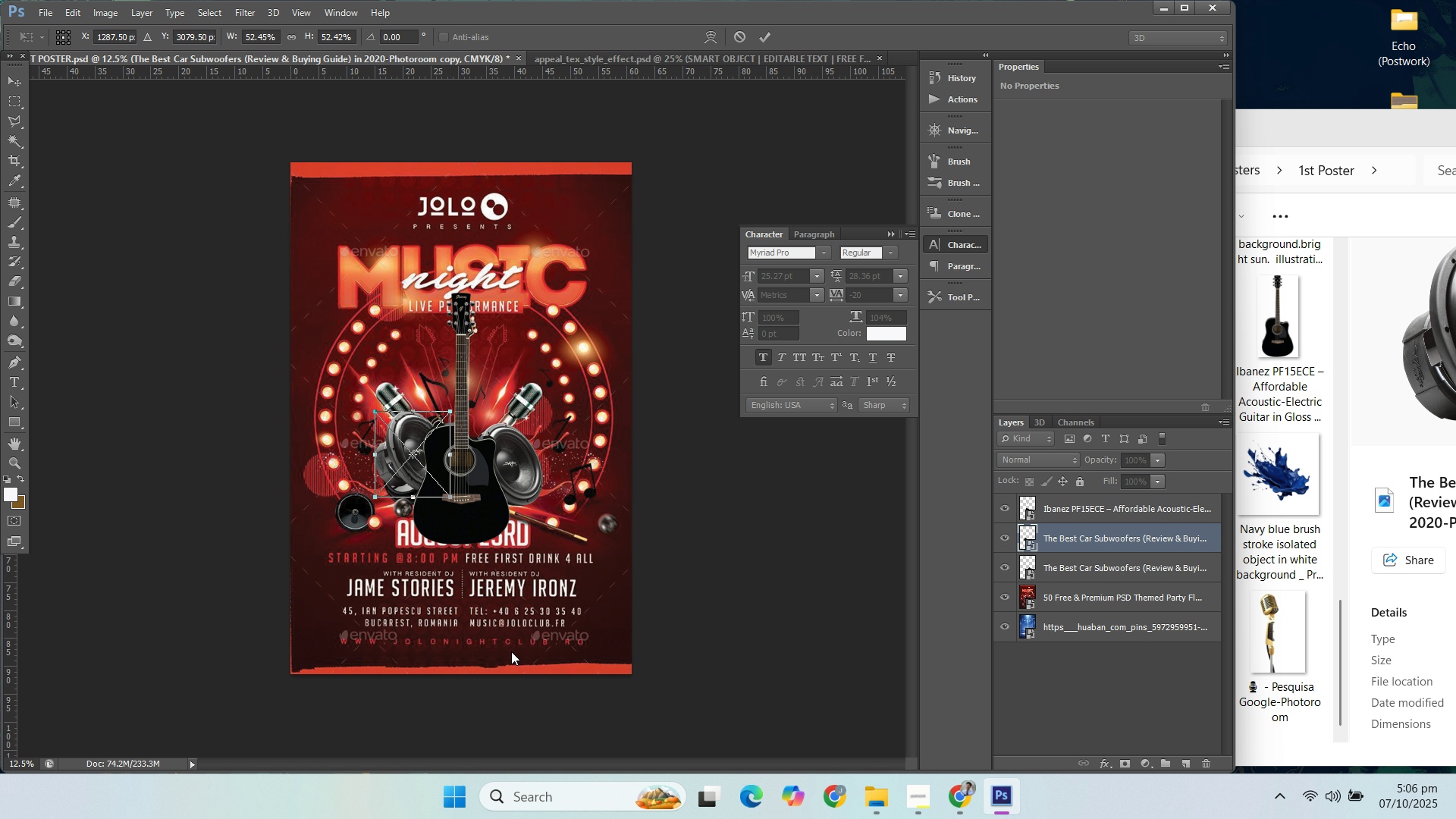 
left_click([511, 651])
 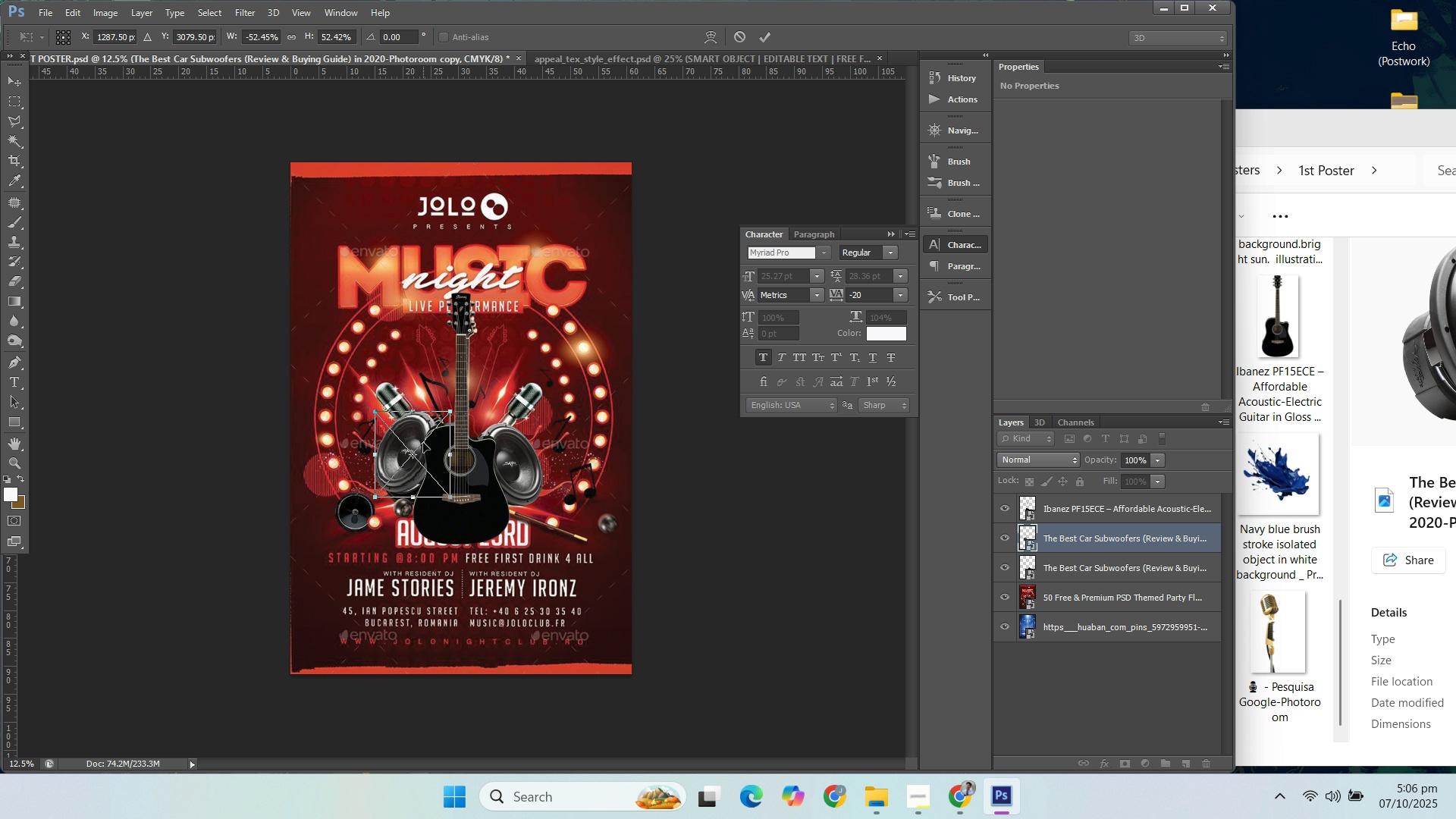 
left_click_drag(start_coordinate=[423, 442], to_coordinate=[430, 456])
 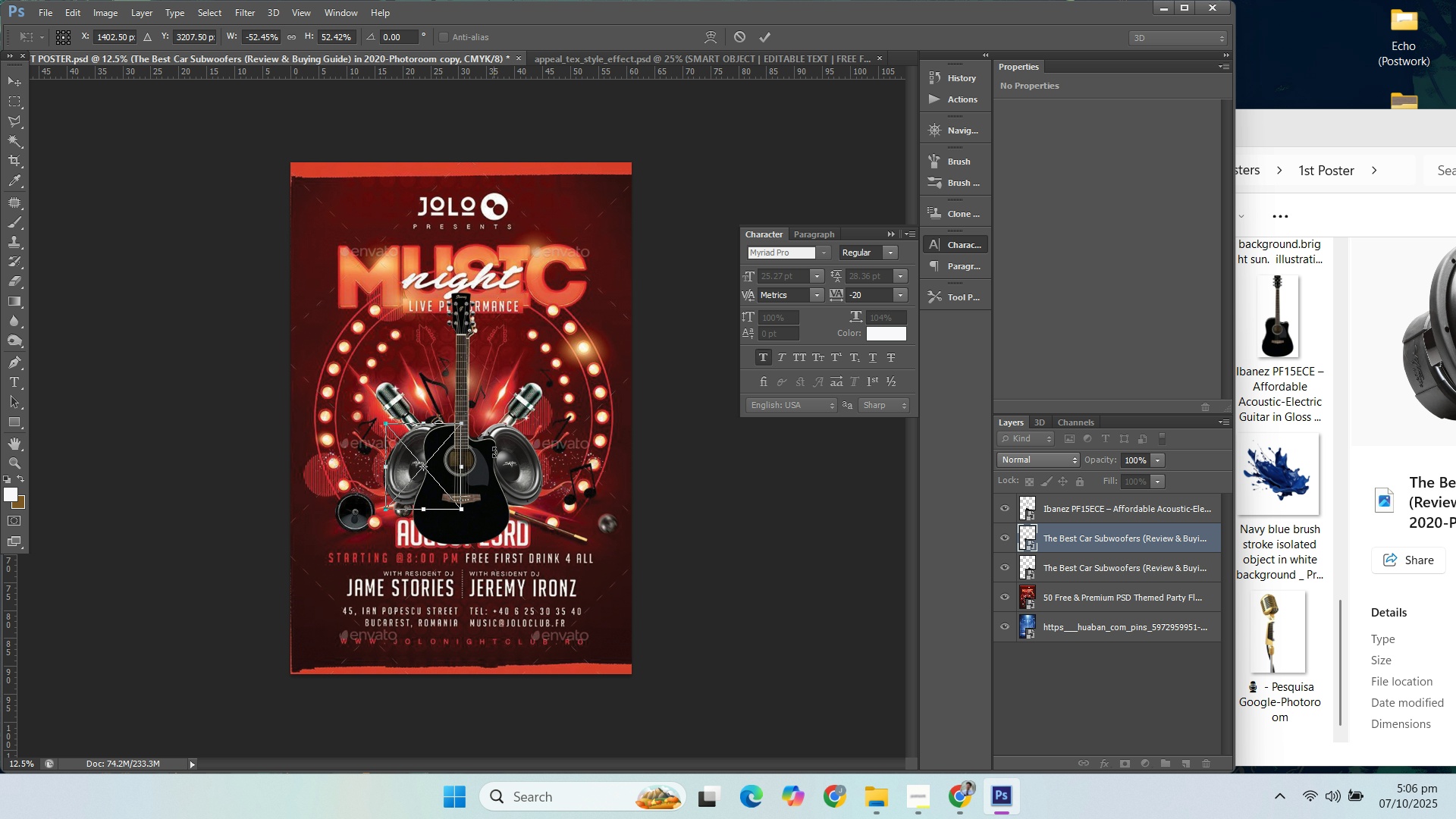 
key(ArrowLeft)
 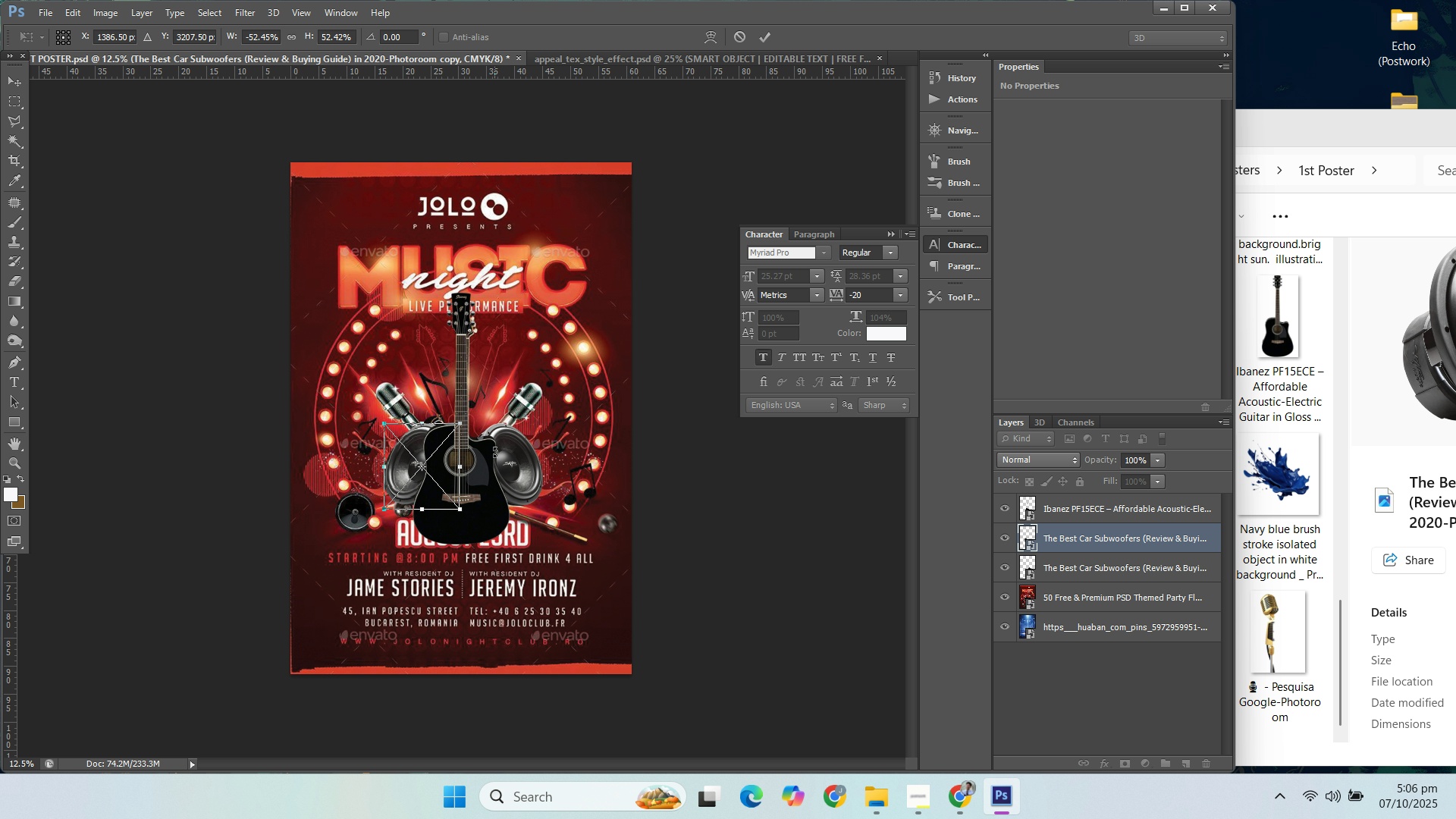 
key(ArrowLeft)
 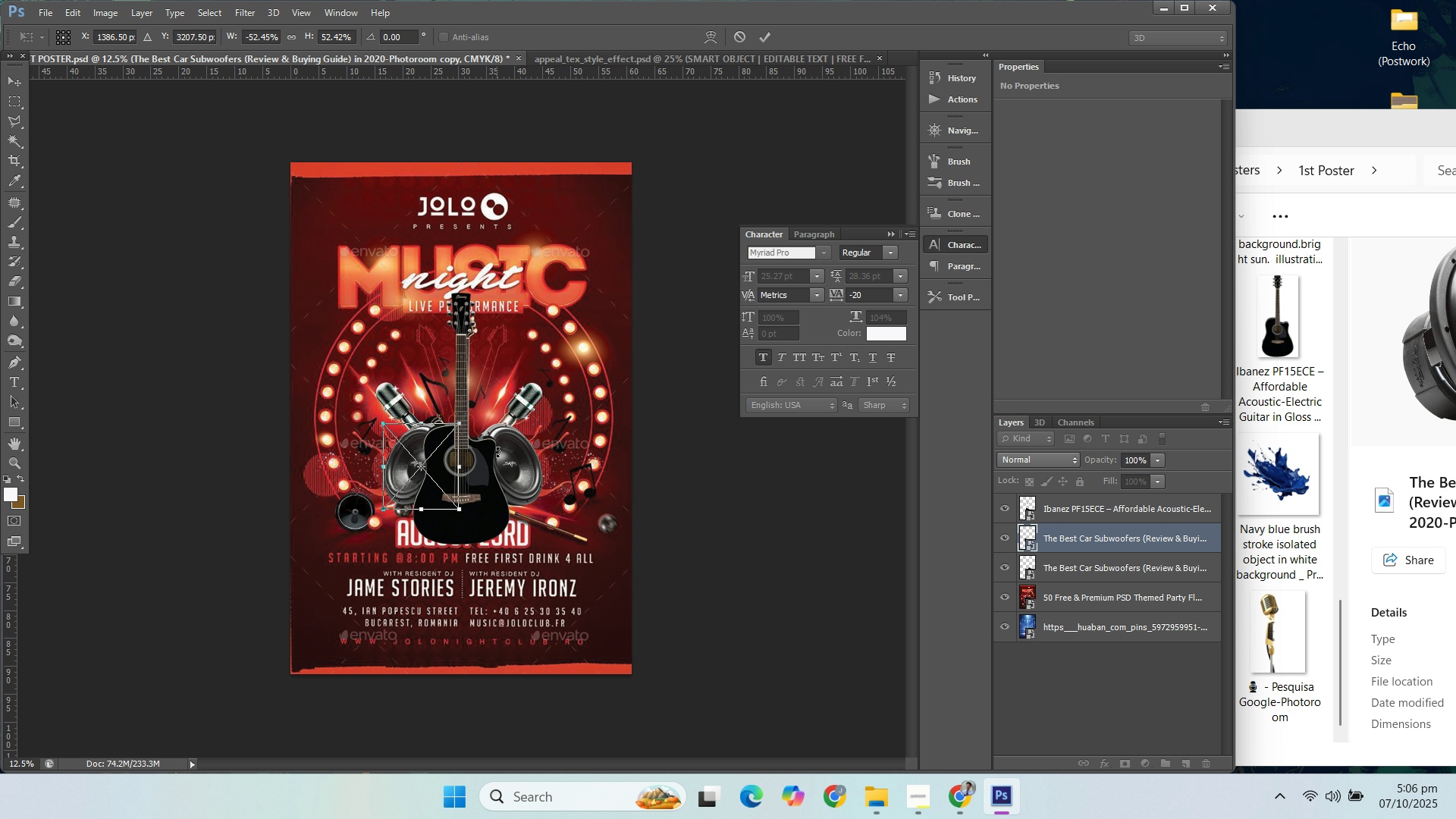 
key(ArrowLeft)
 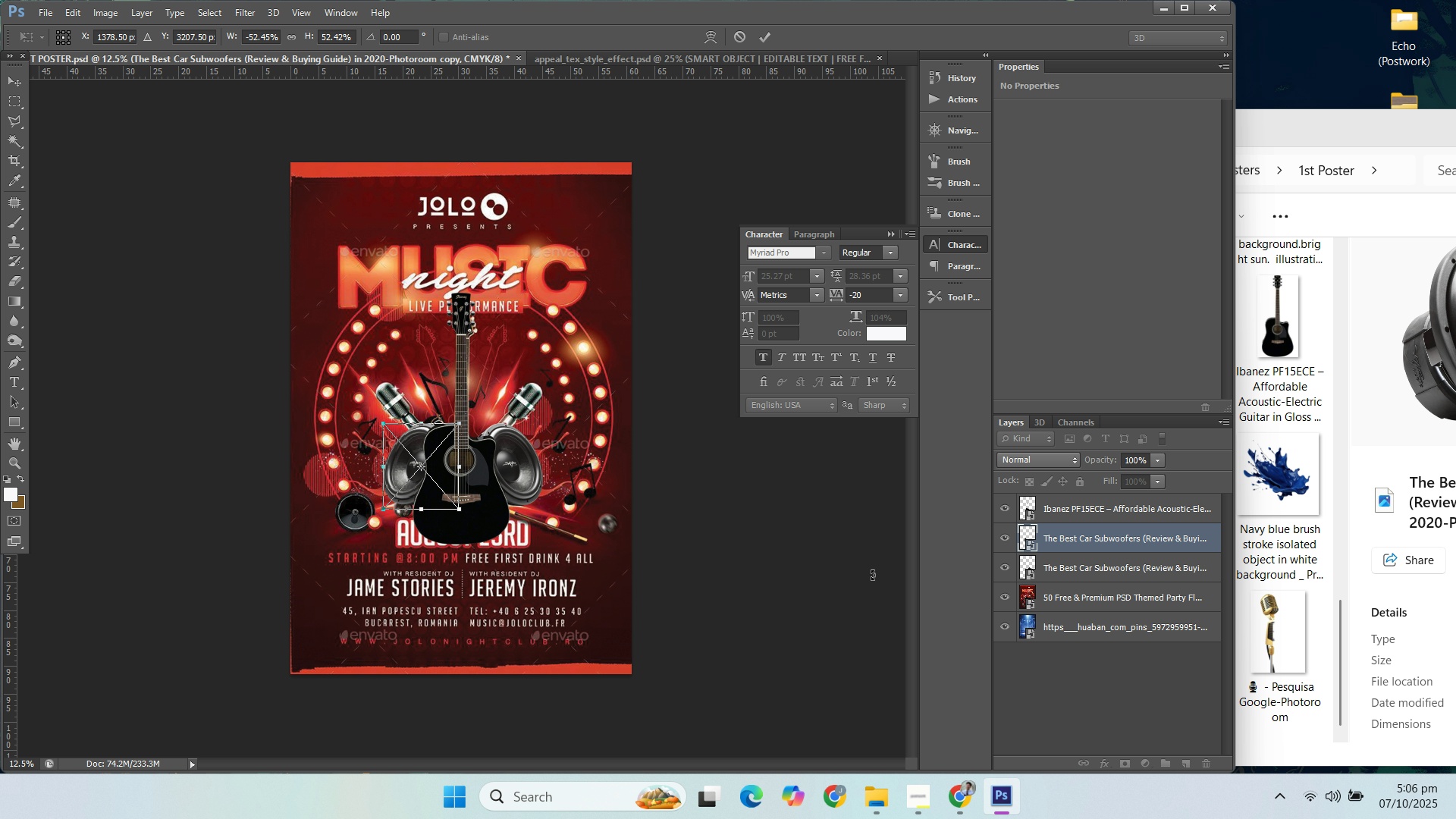 
key(ArrowLeft)
 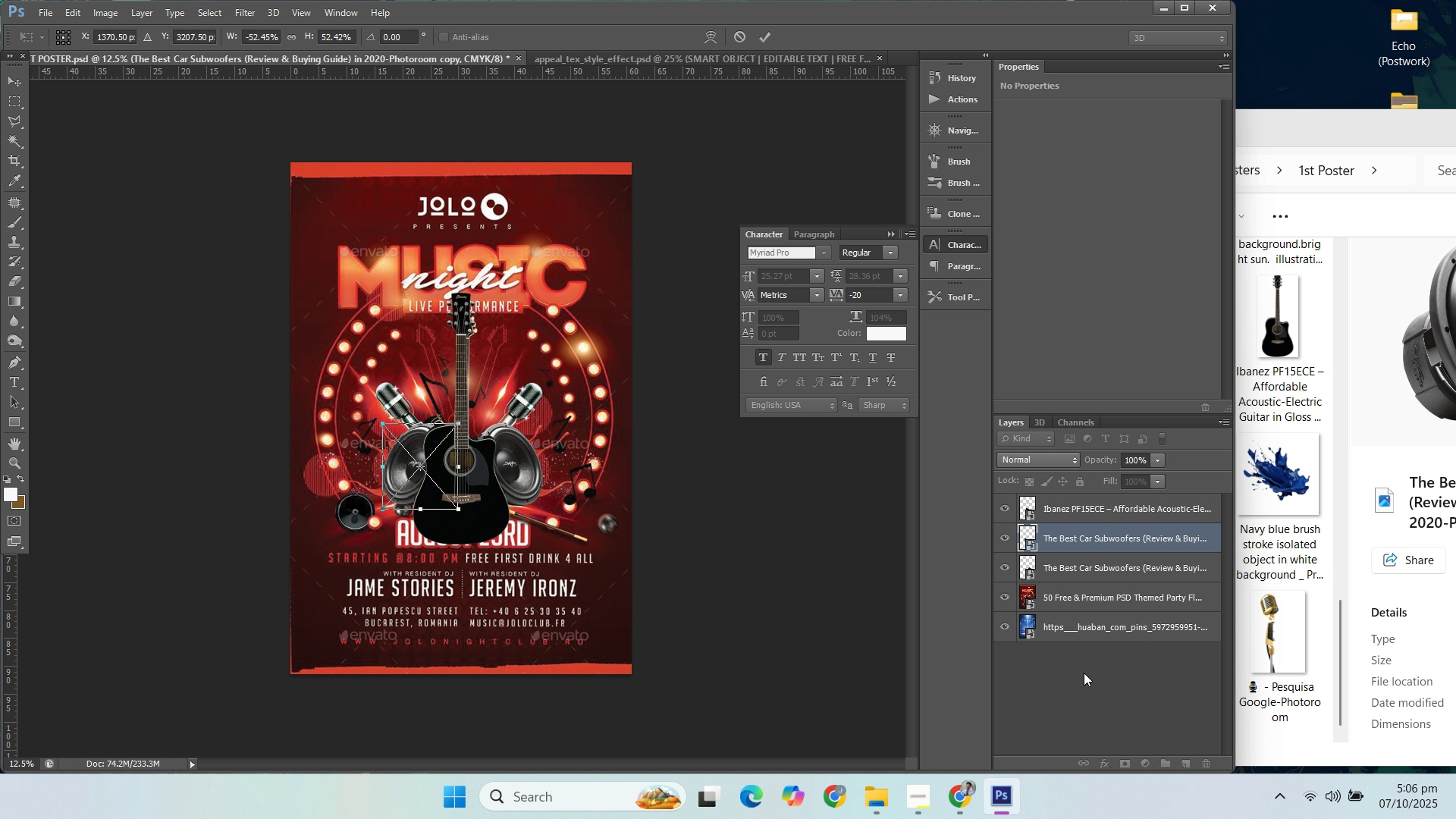 
left_click([1084, 673])
 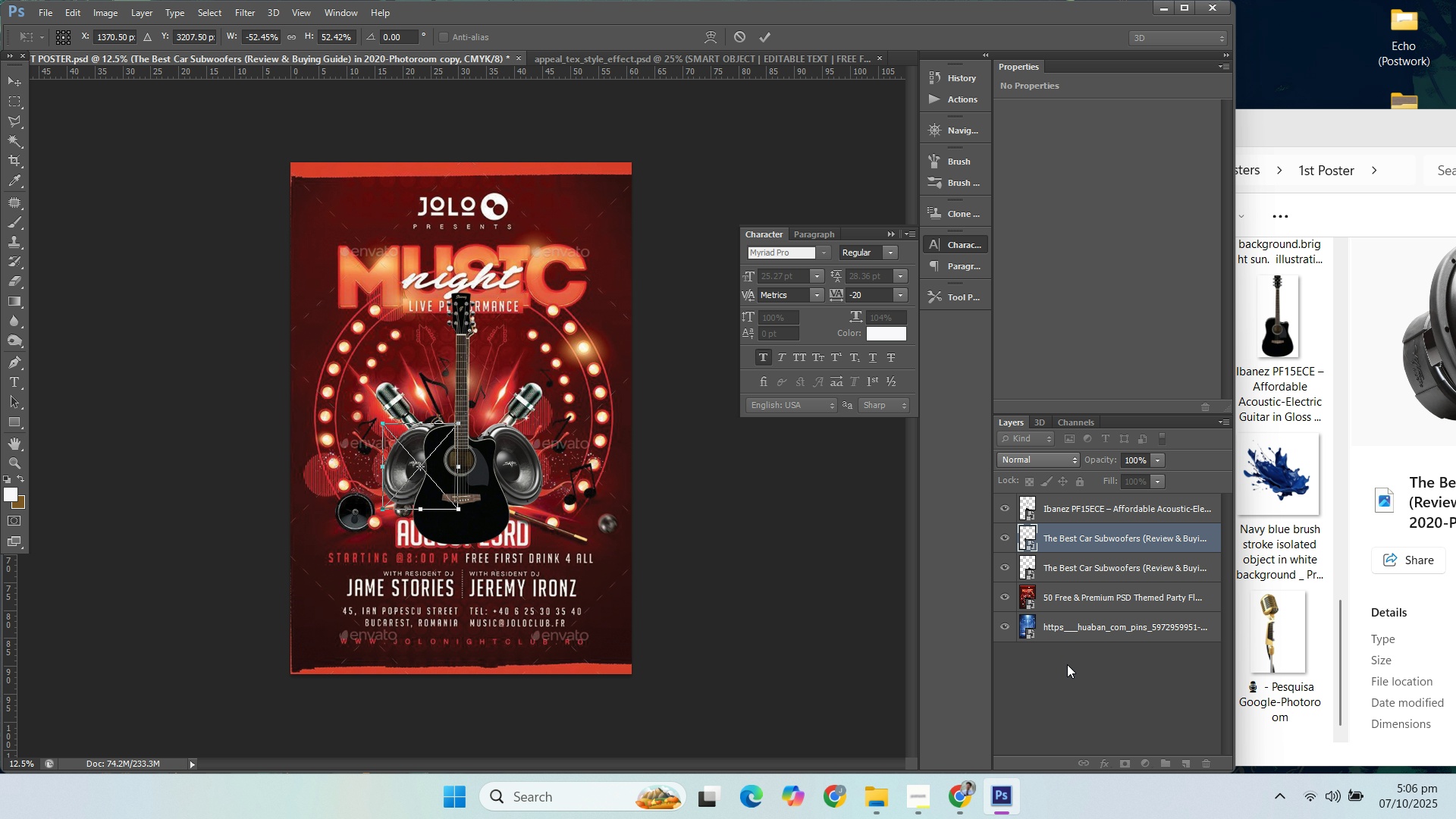 
key(Enter)
 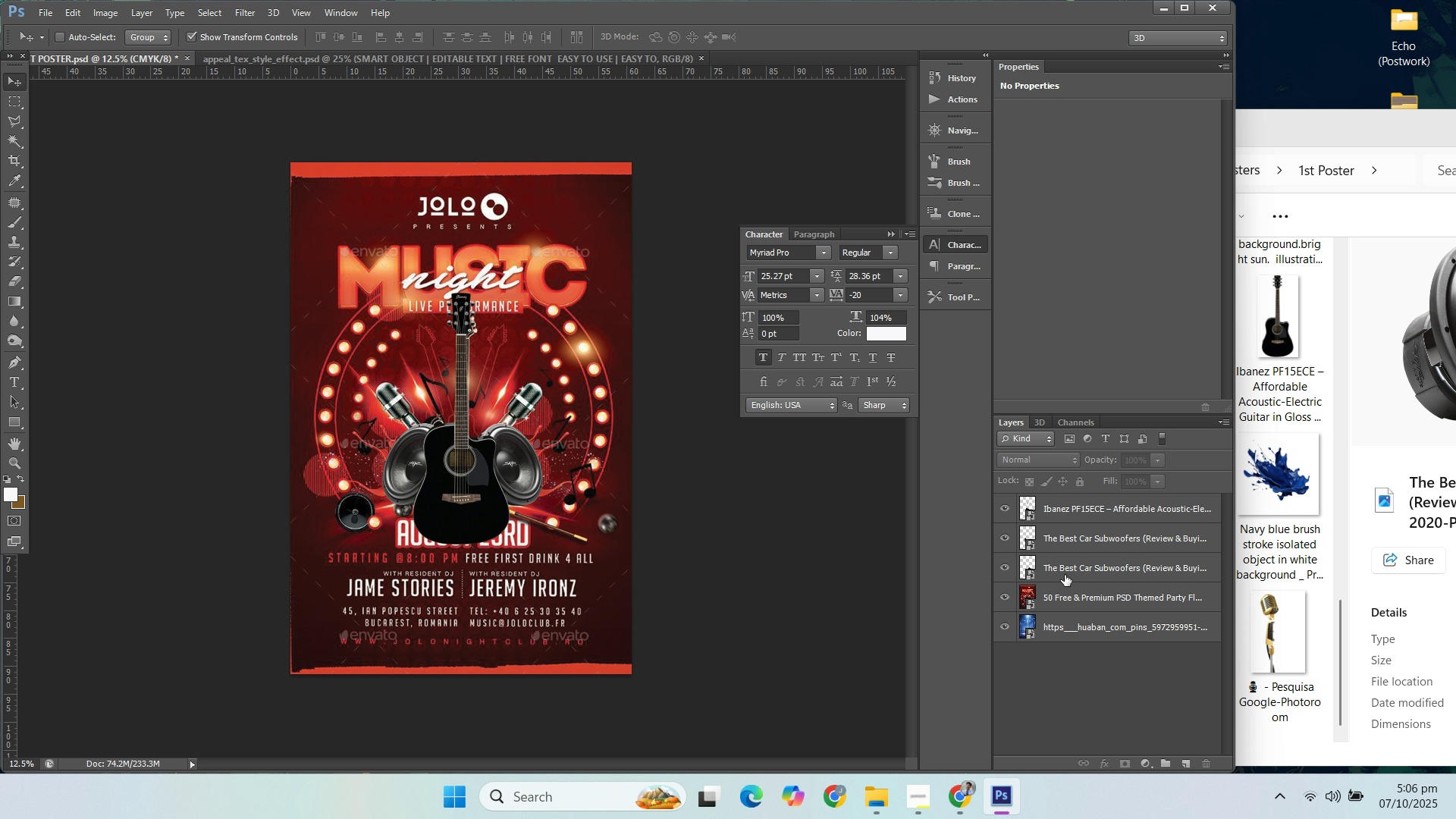 
left_click([1065, 575])
 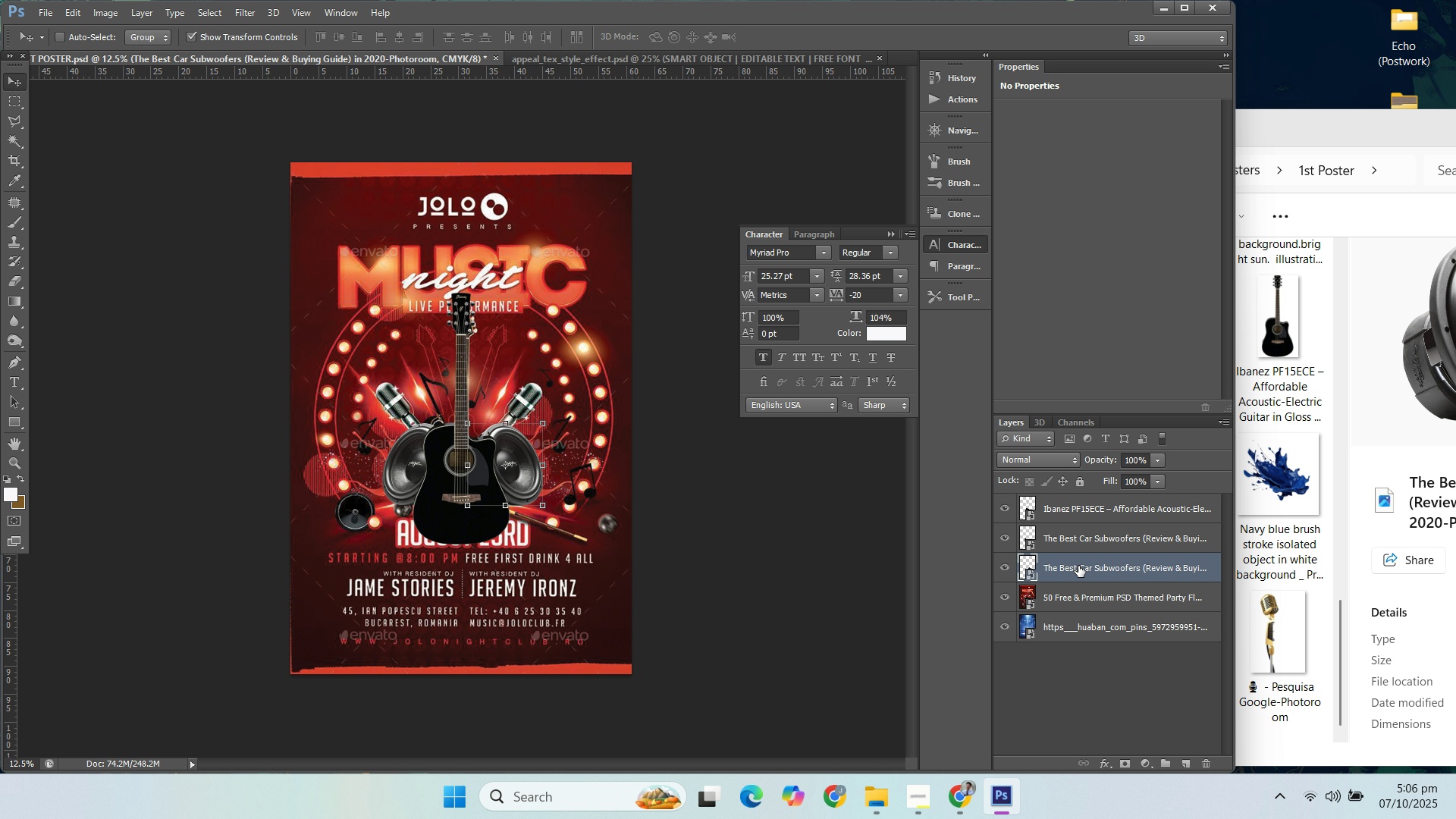 
double_click([1078, 566])
 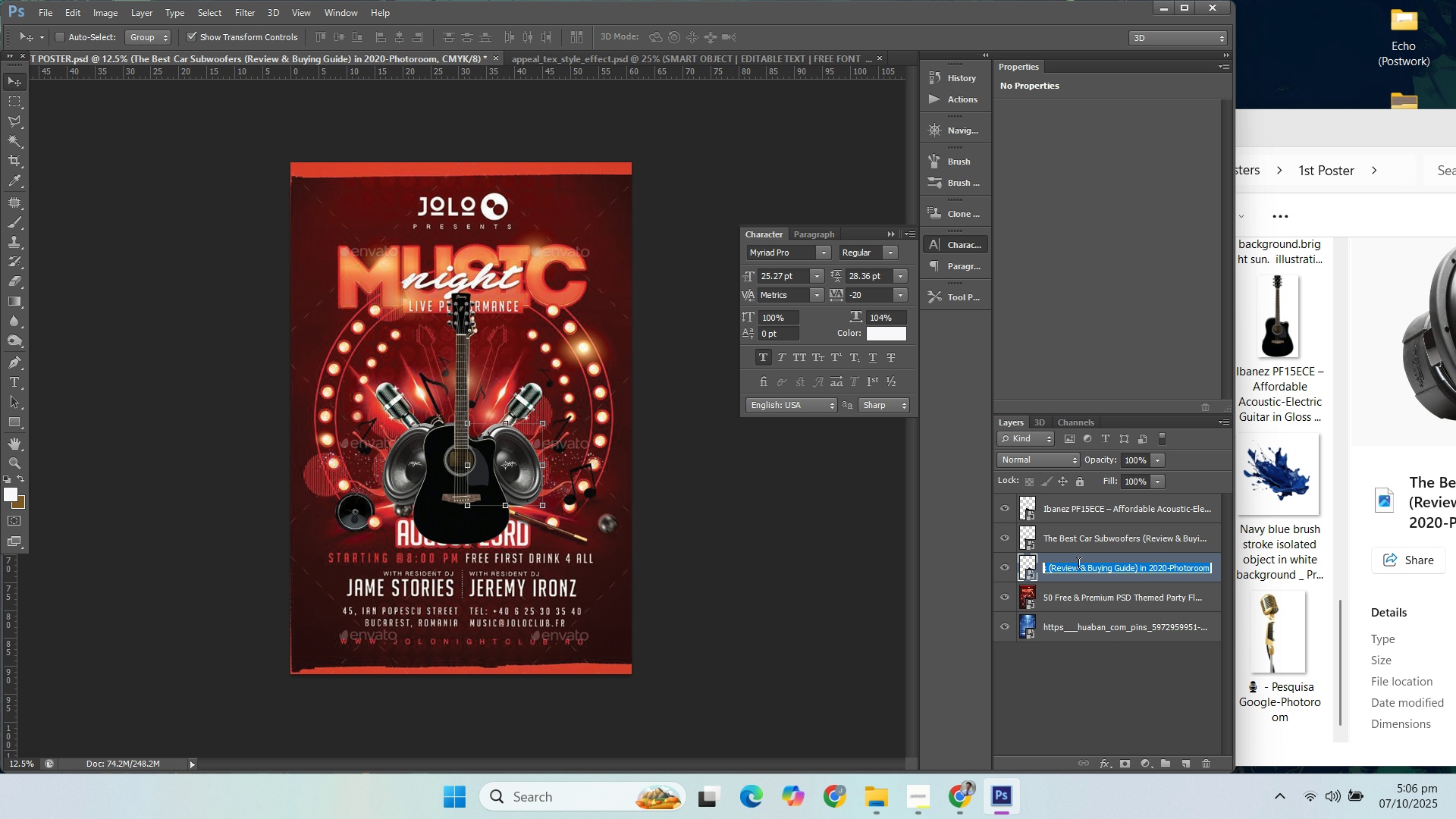 
type(Guitar)
 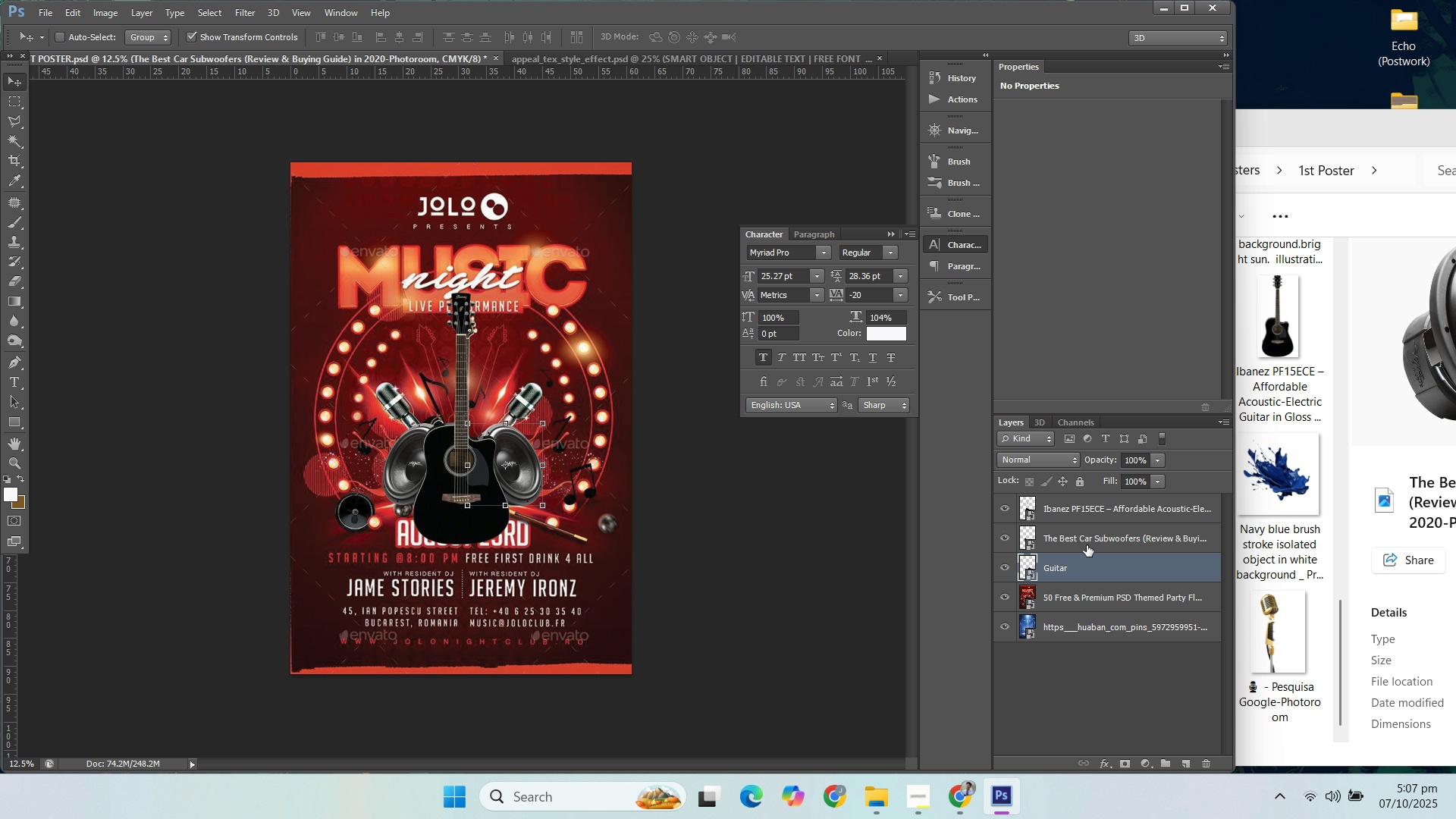 
double_click([1087, 545])
 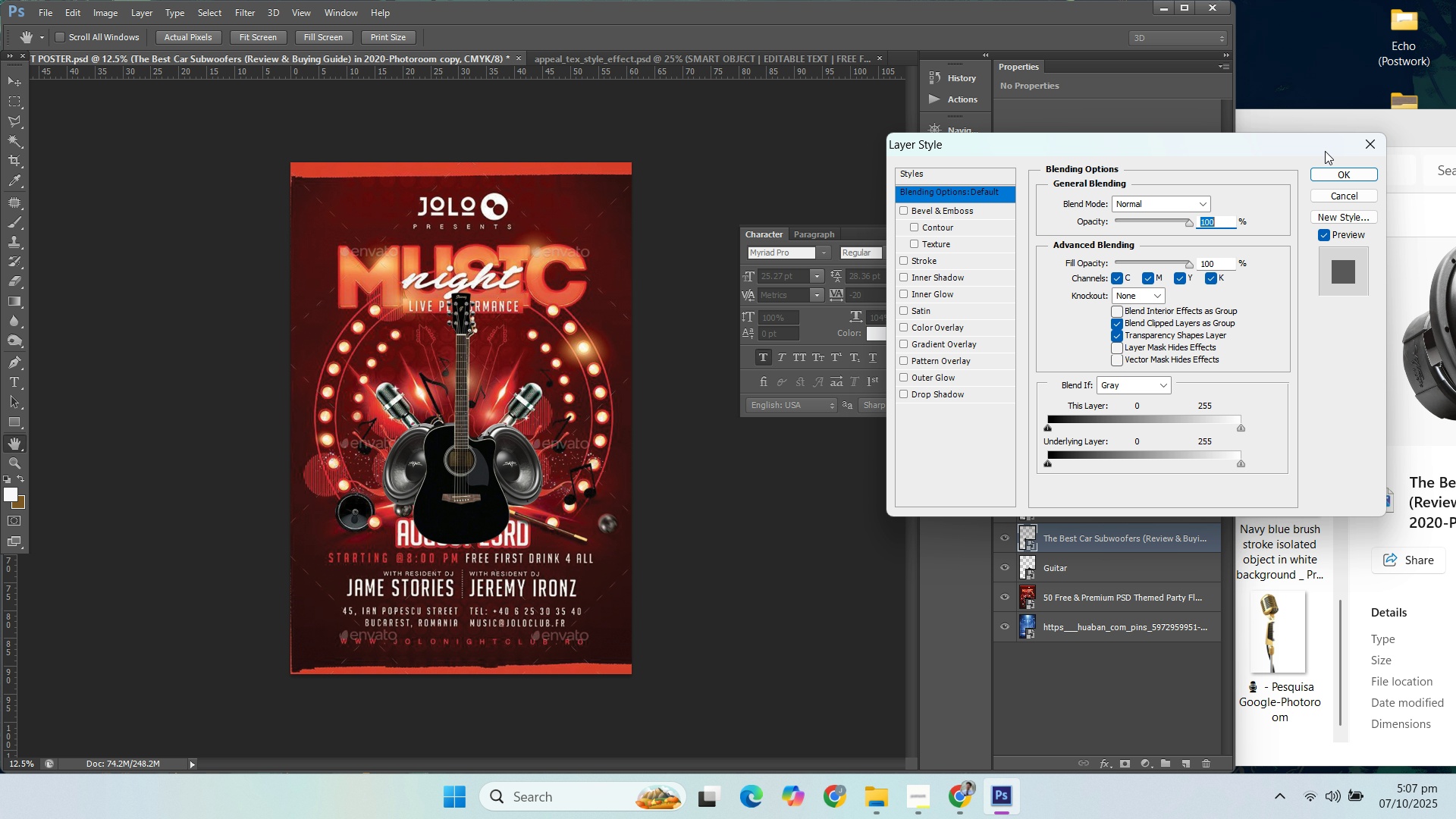 
left_click([1345, 172])
 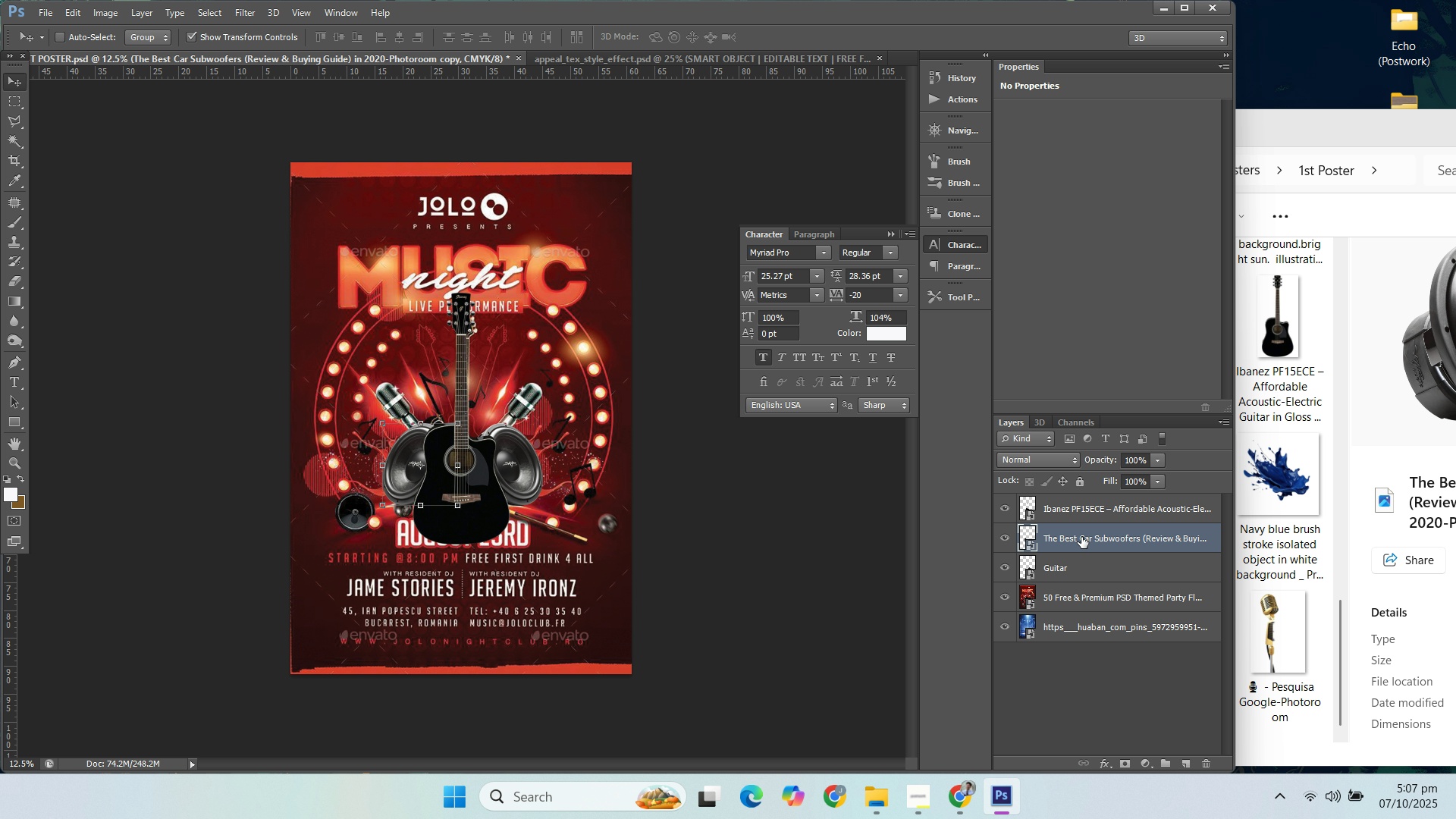 
double_click([1081, 537])
 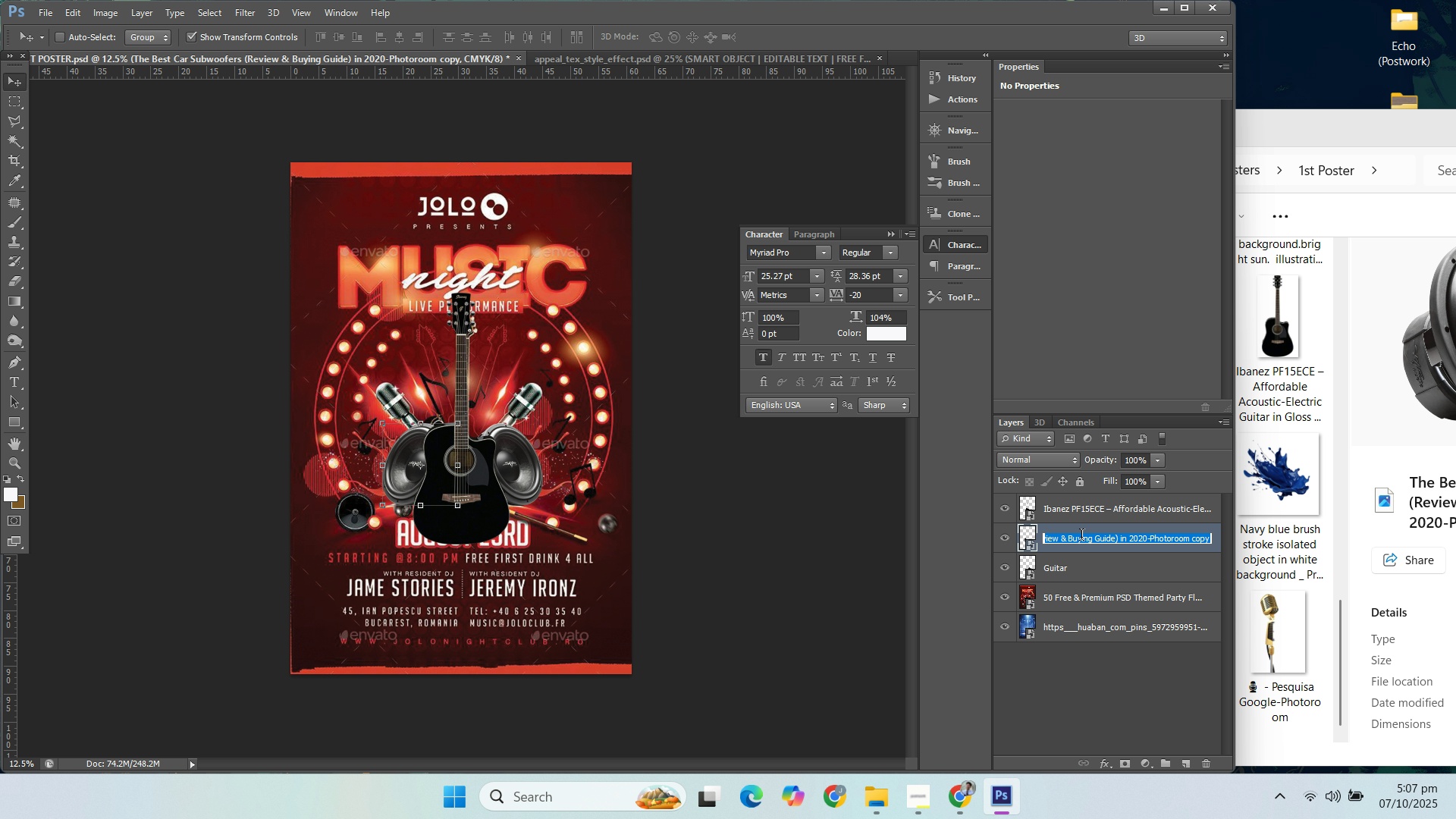 
type(Speaker 1)
 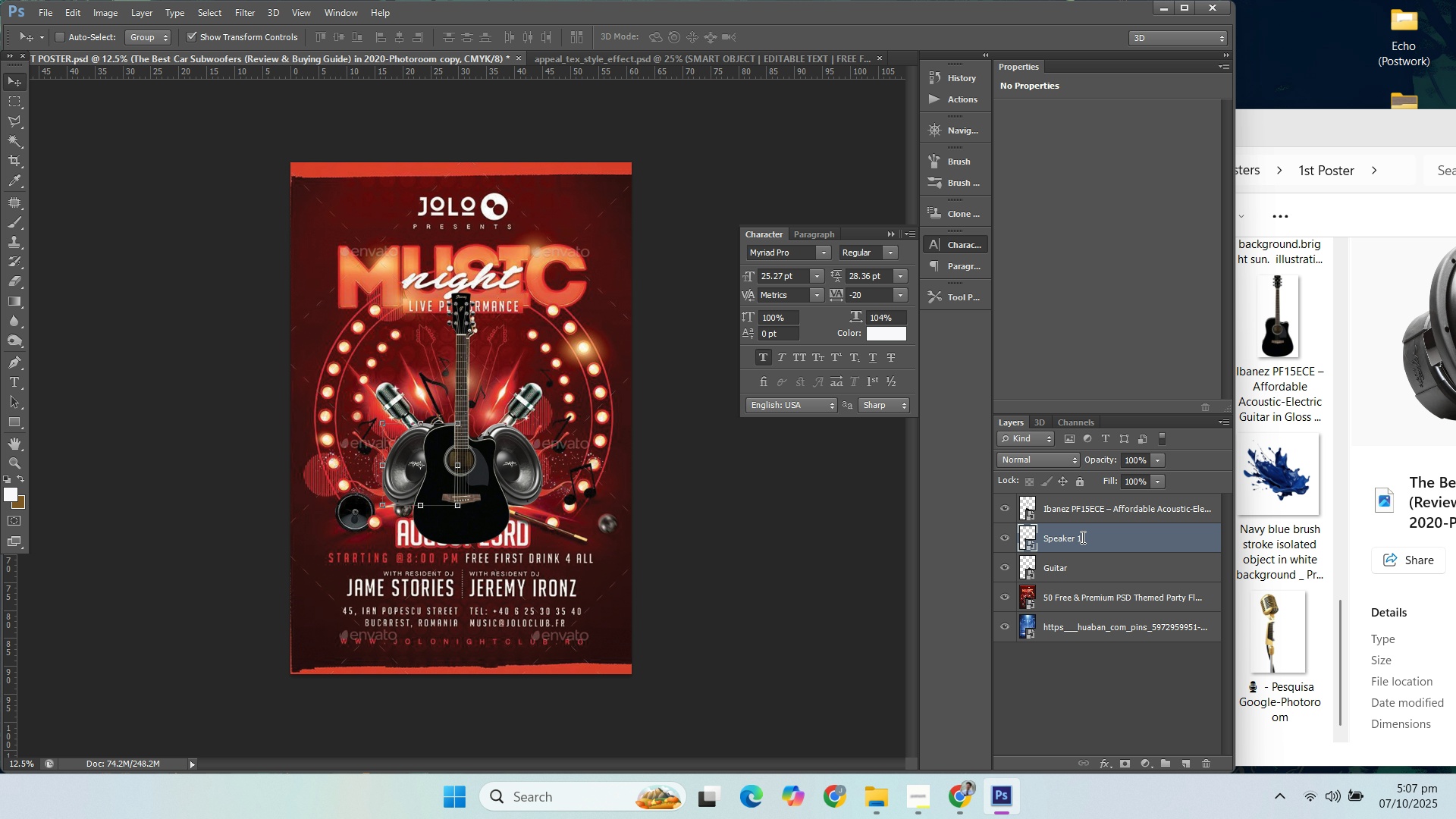 
key(Enter)
 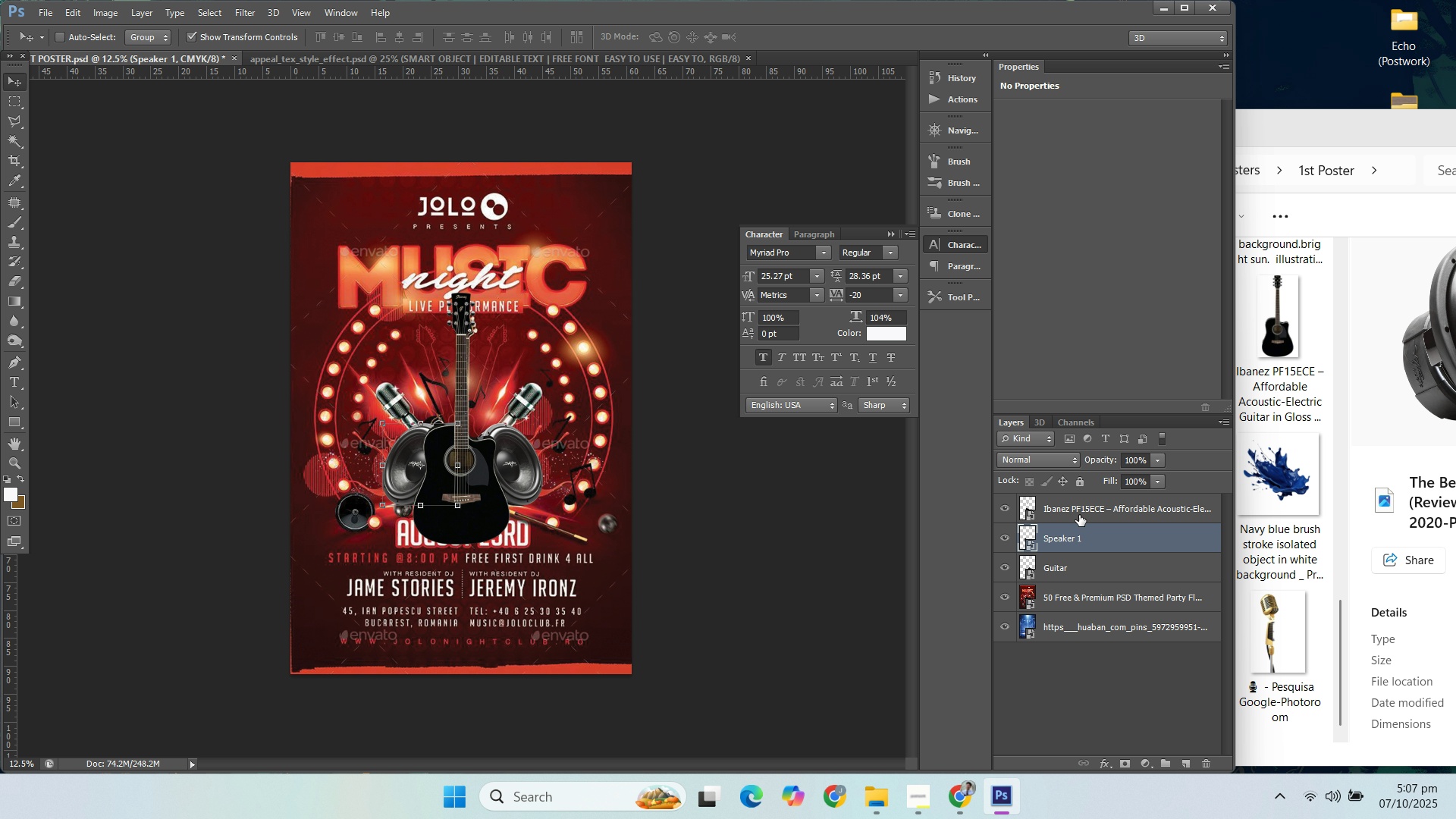 
left_click([1078, 513])
 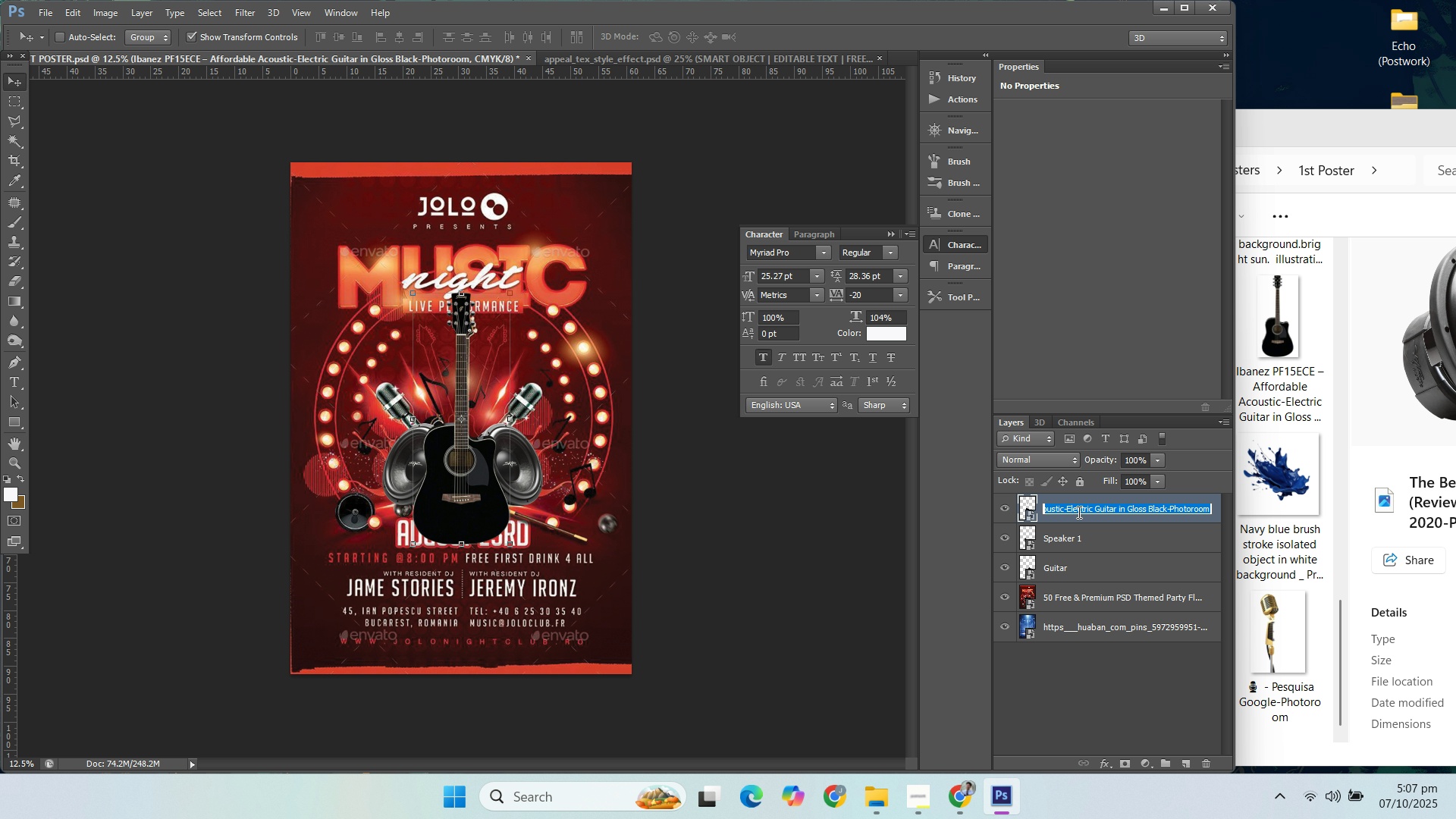 
type(Ps)
key(Backspace)
key(Backspace)
type(Speark)
key(Backspace)
key(Backspace)
key(Backspace)
type(ae)
key(Backspace)
type(ker 2)